 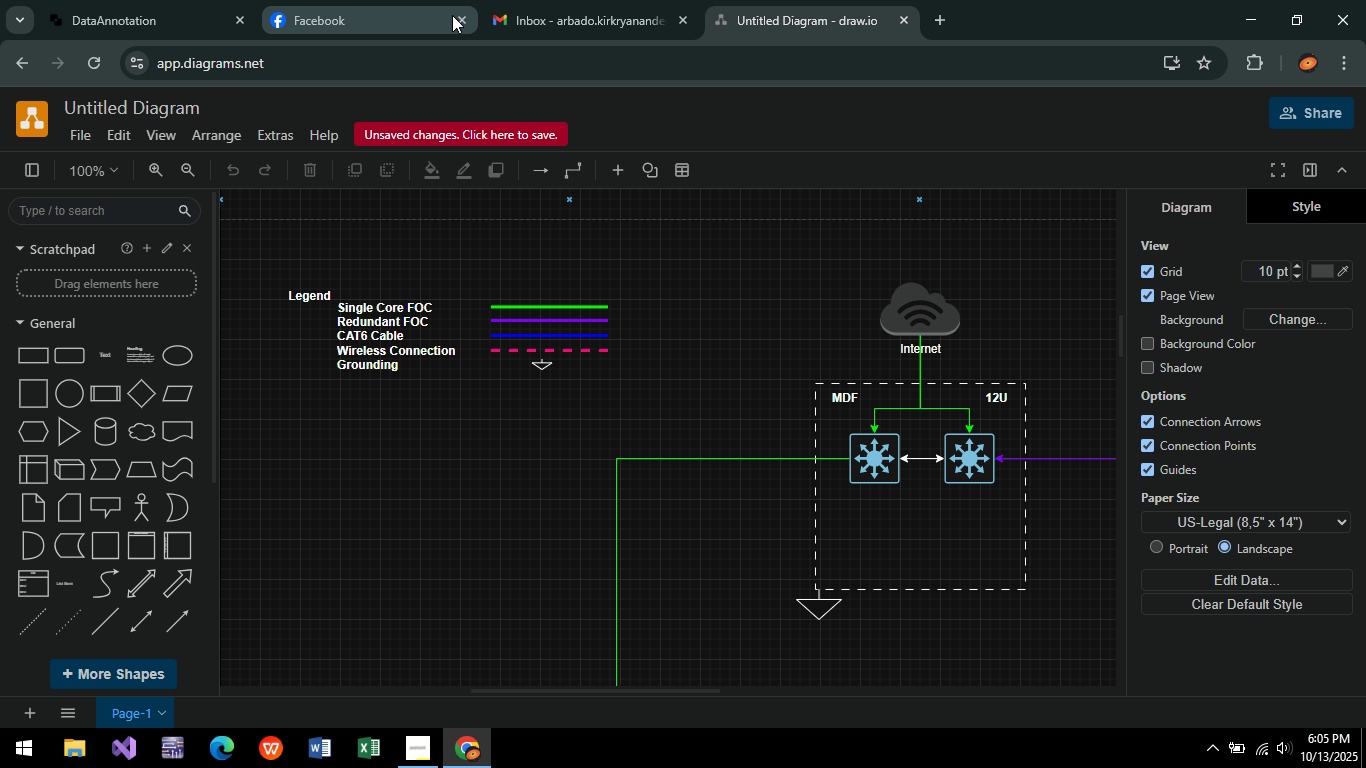 
left_click([461, 22])
 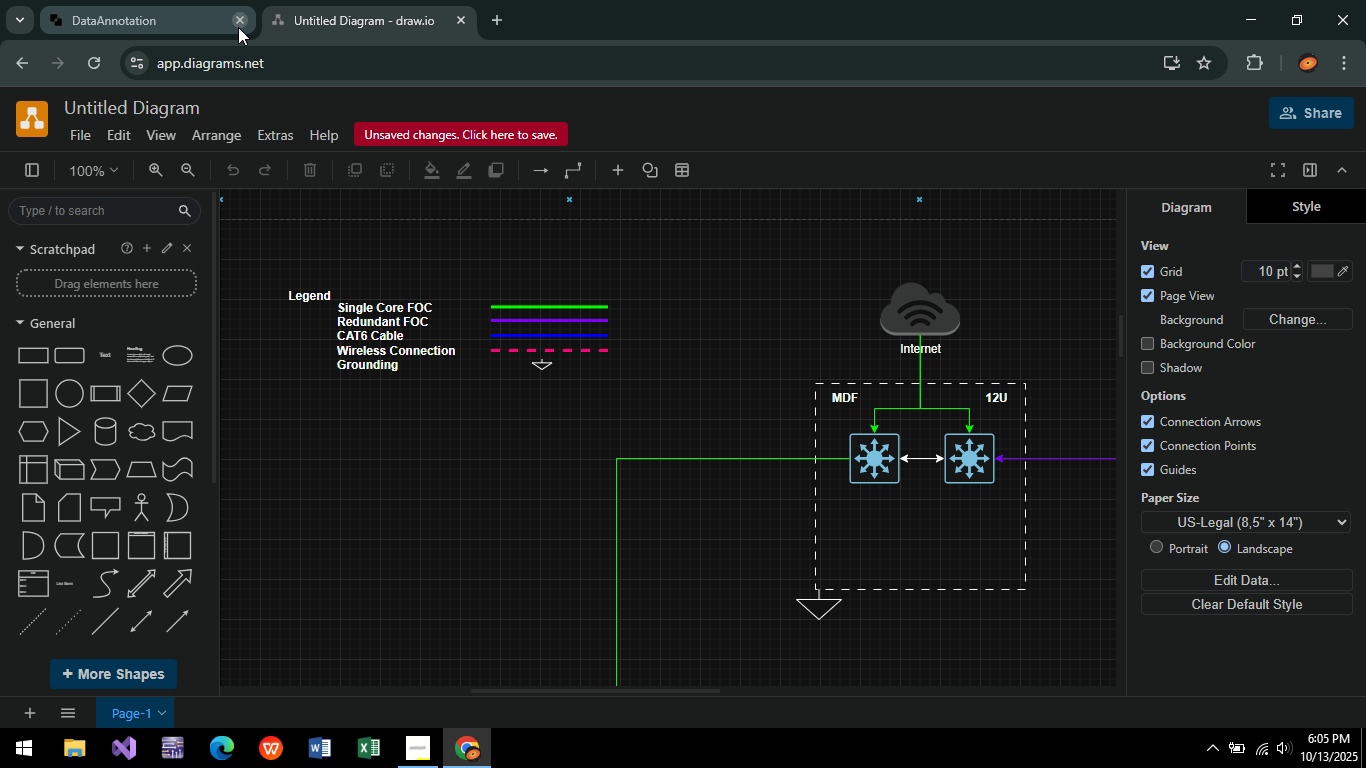 
left_click([235, 25])
 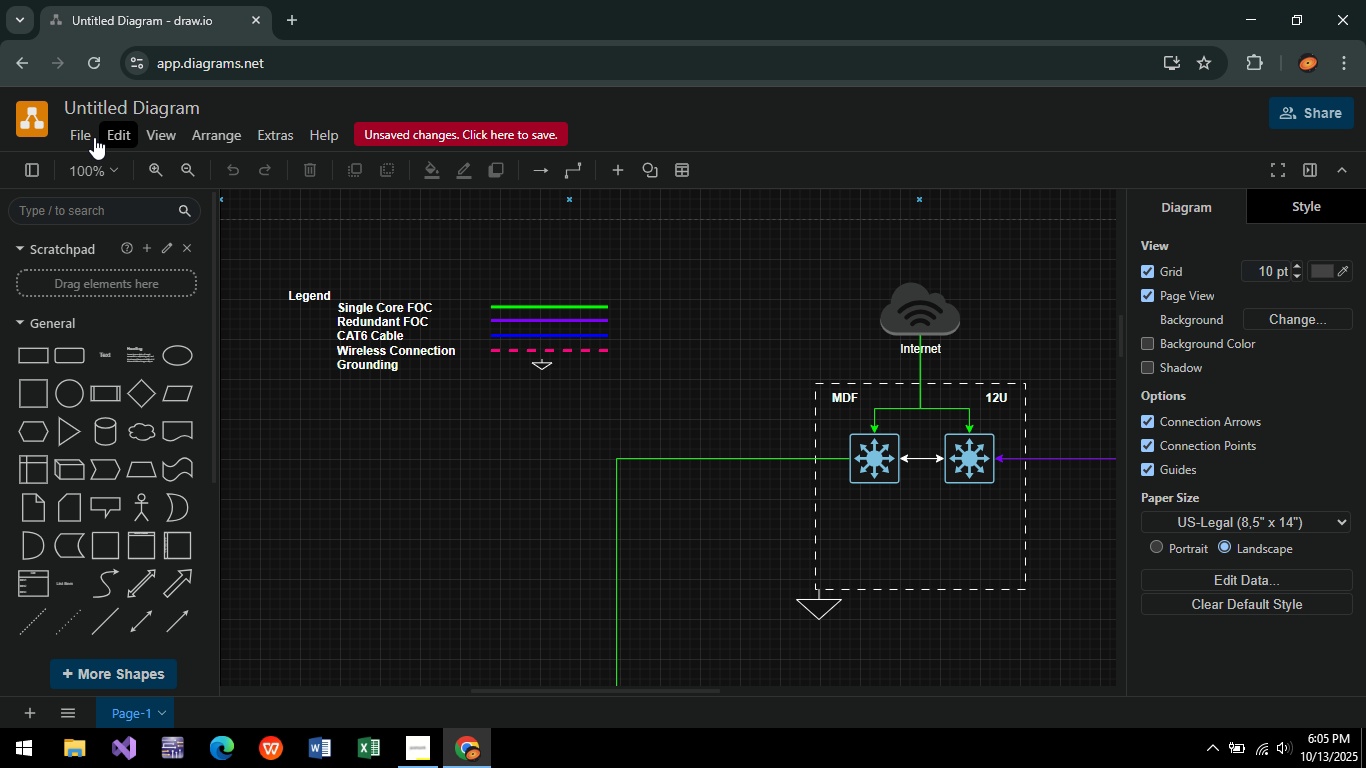 
left_click([84, 130])
 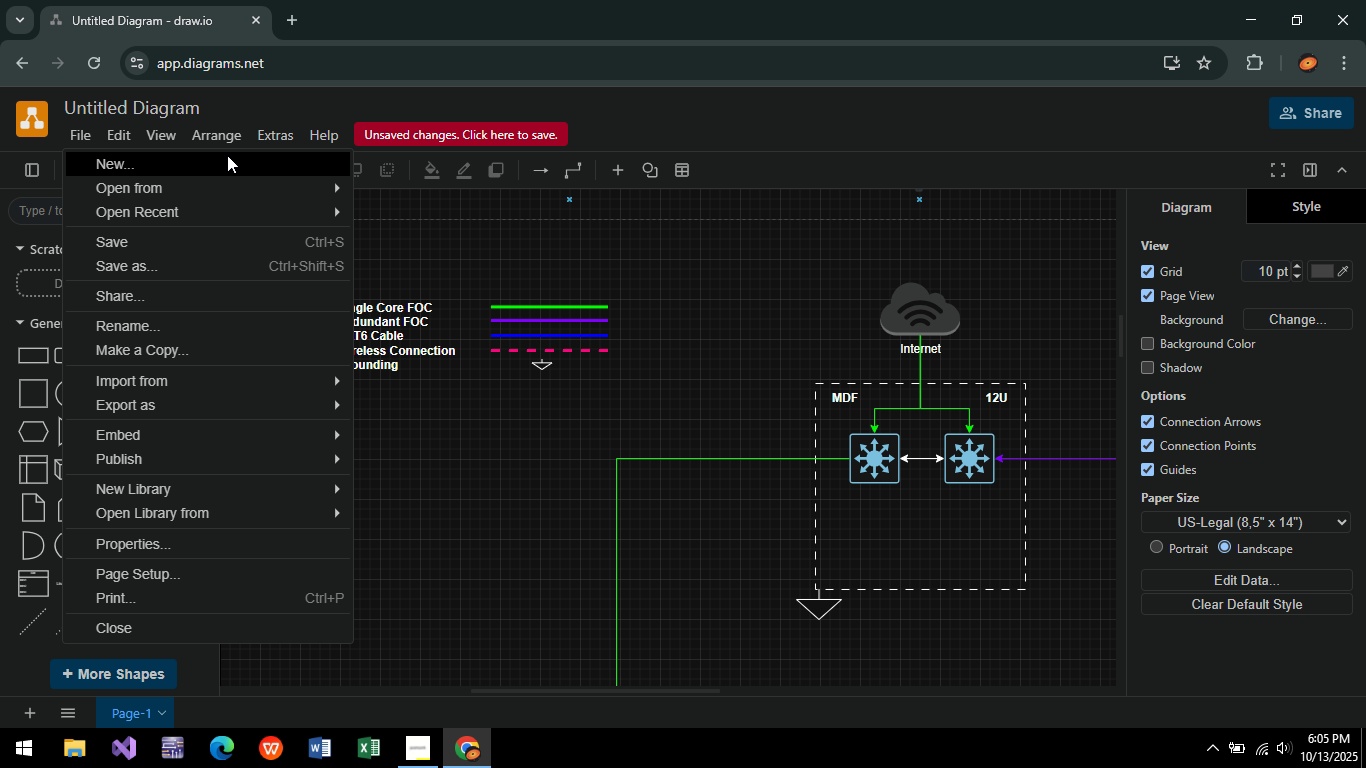 
left_click([227, 155])
 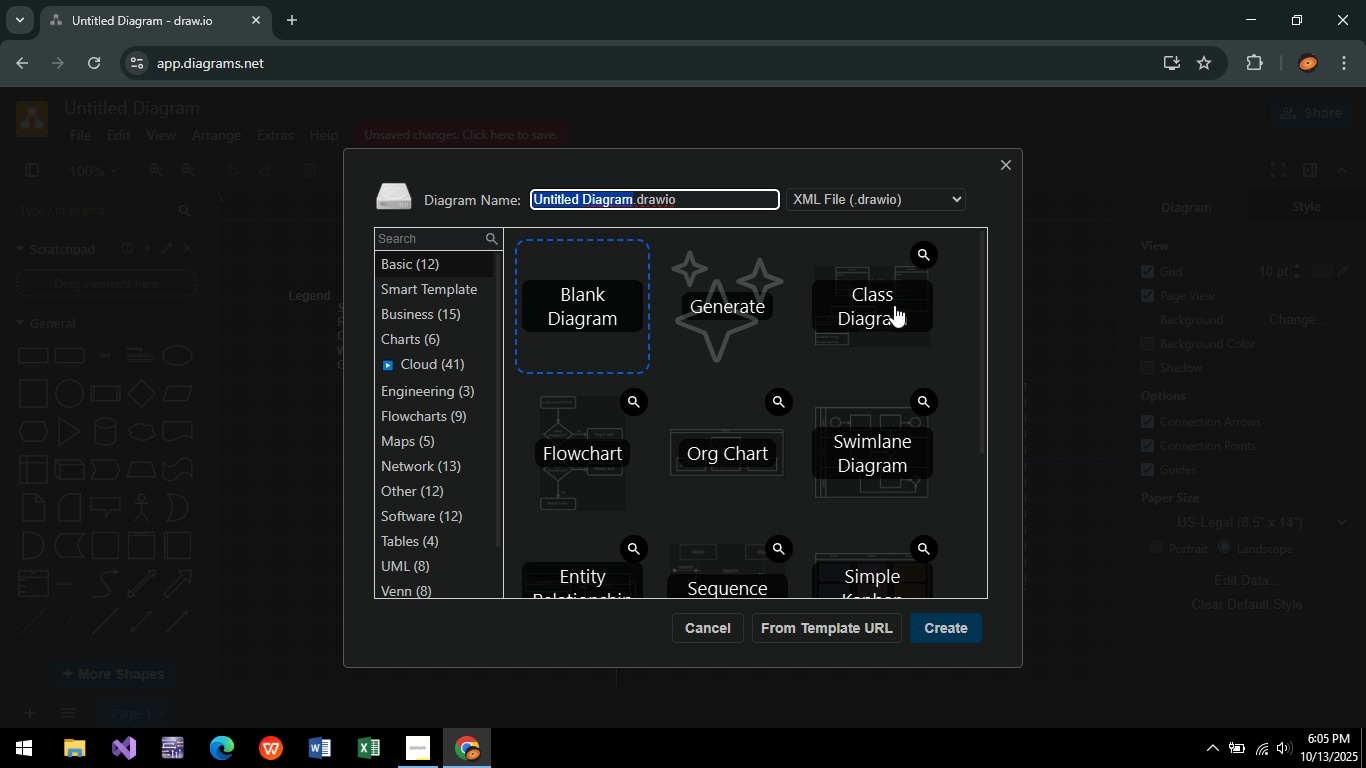 
left_click([959, 626])
 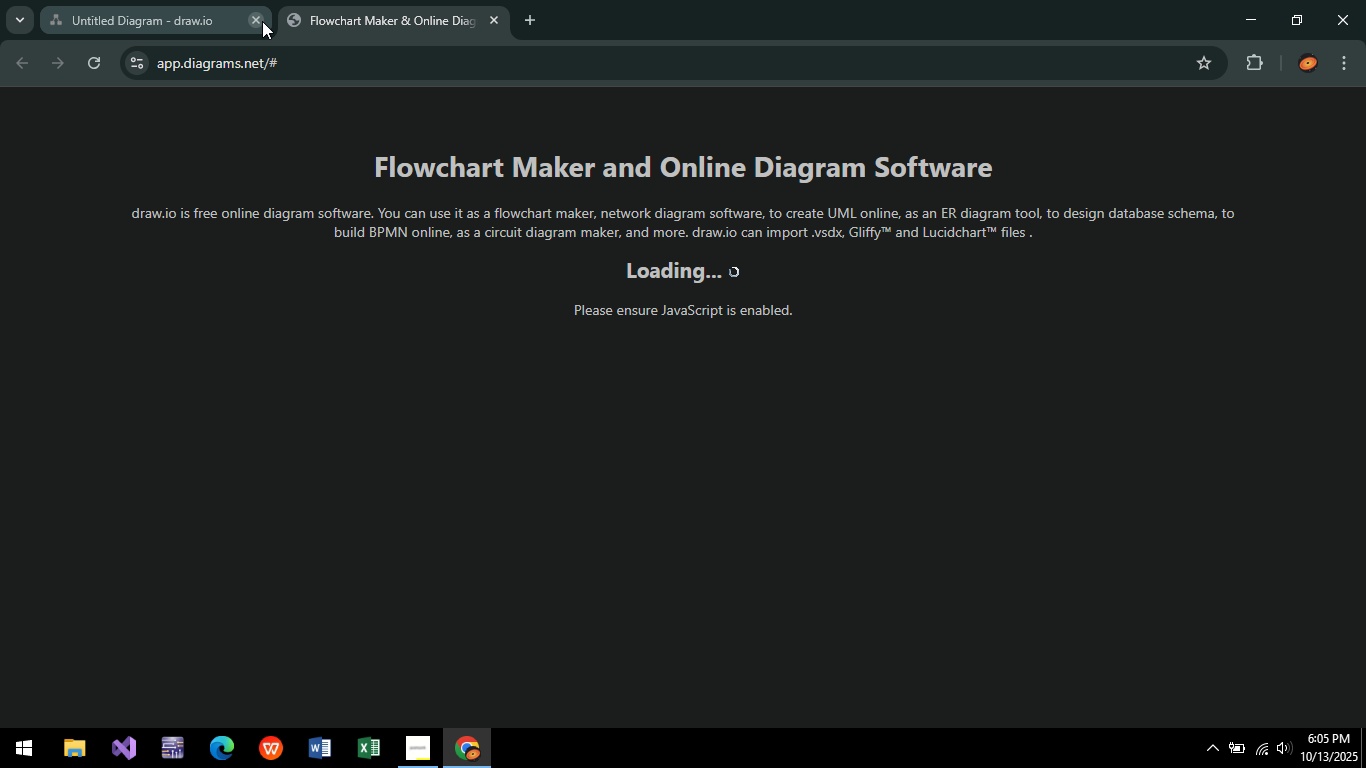 
left_click([262, 21])
 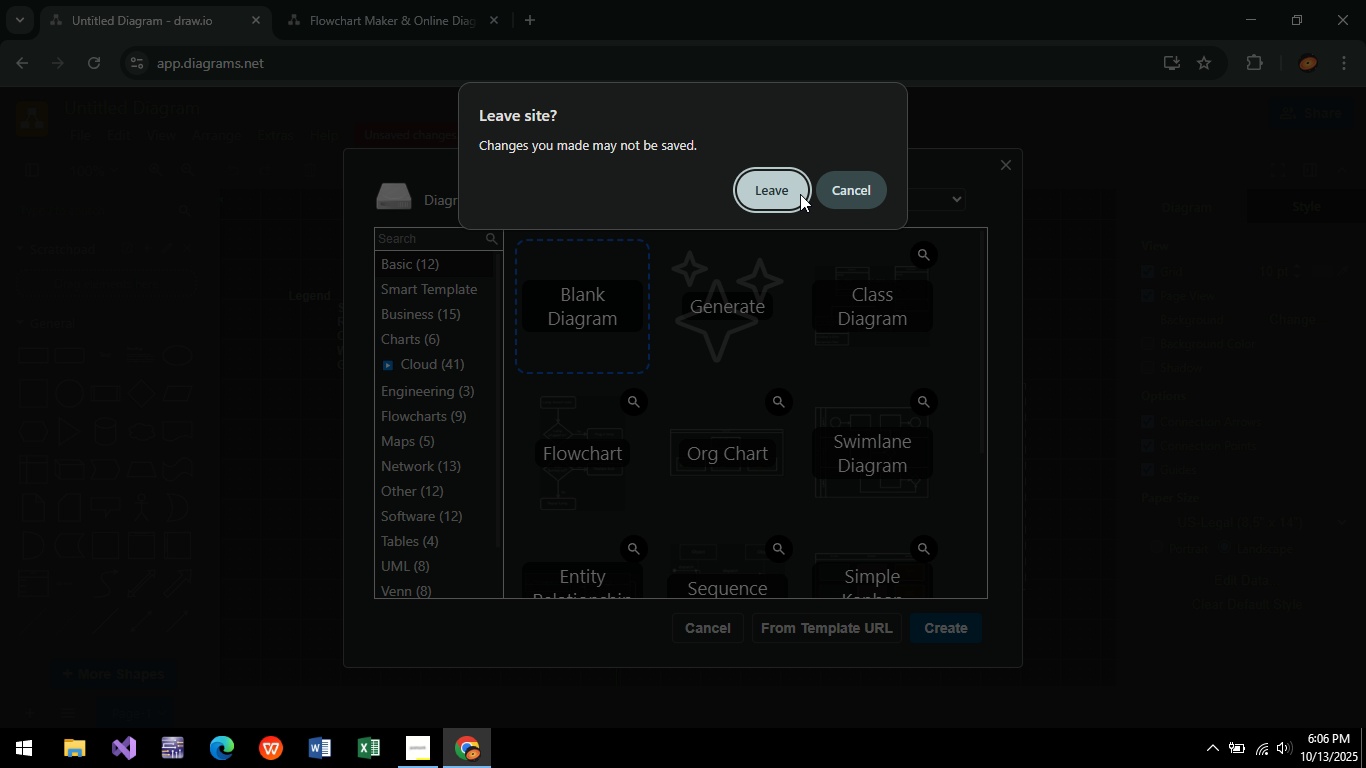 
left_click([782, 197])
 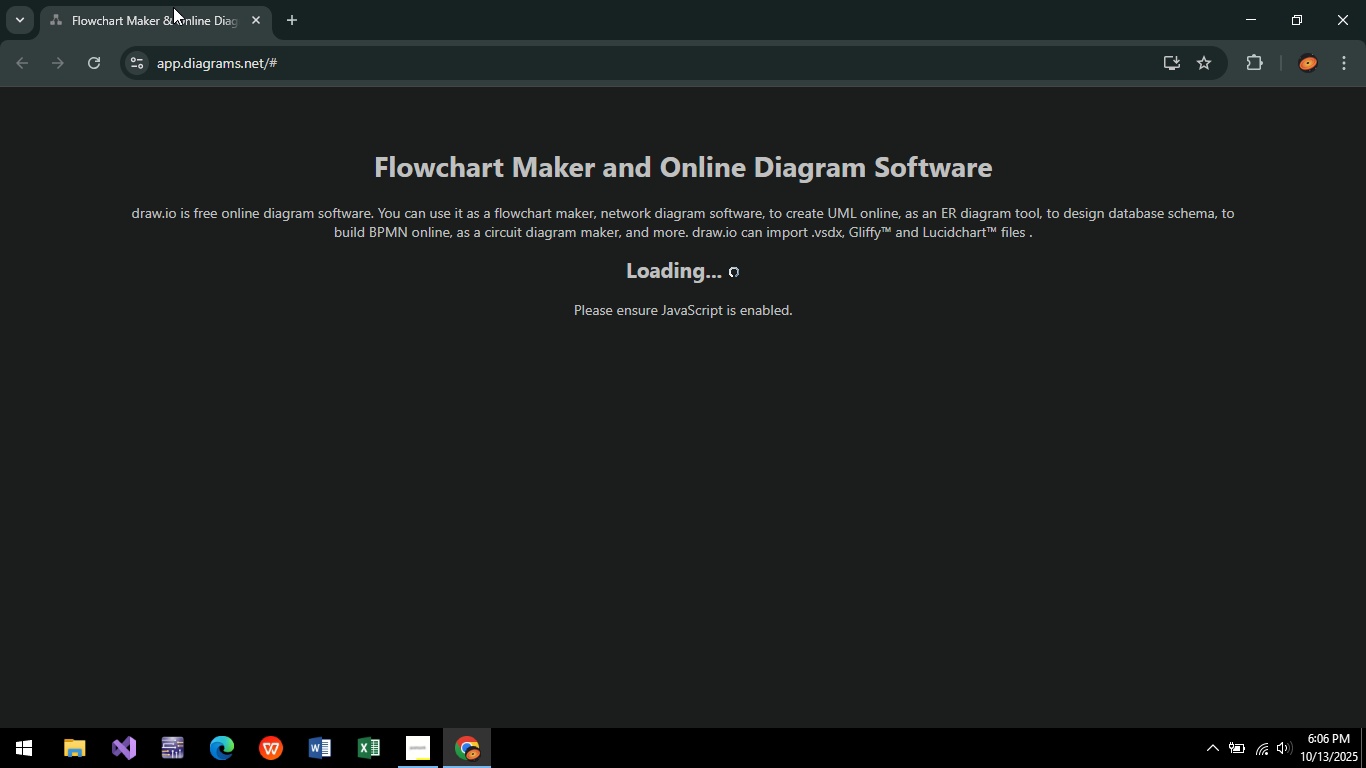 
left_click([173, 7])
 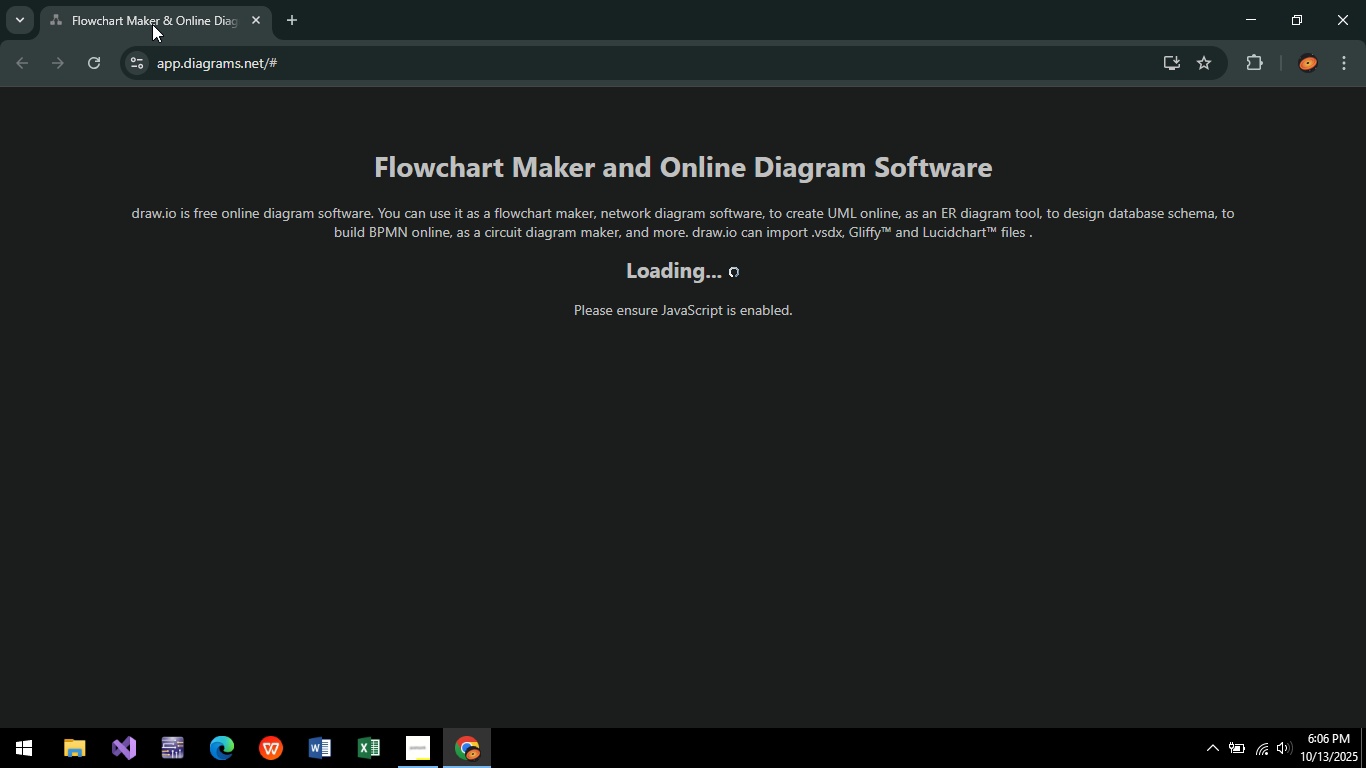 
key(VolumeUp)
 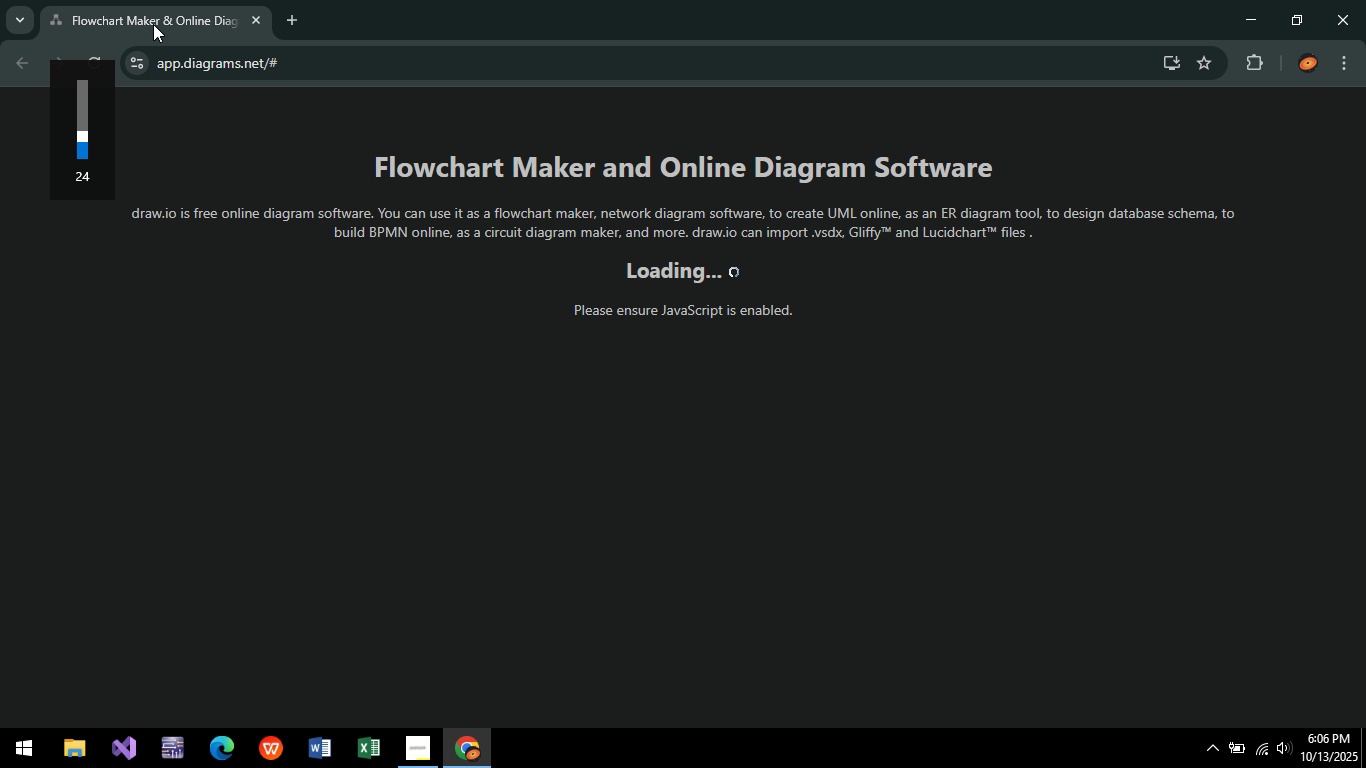 
key(F10)
 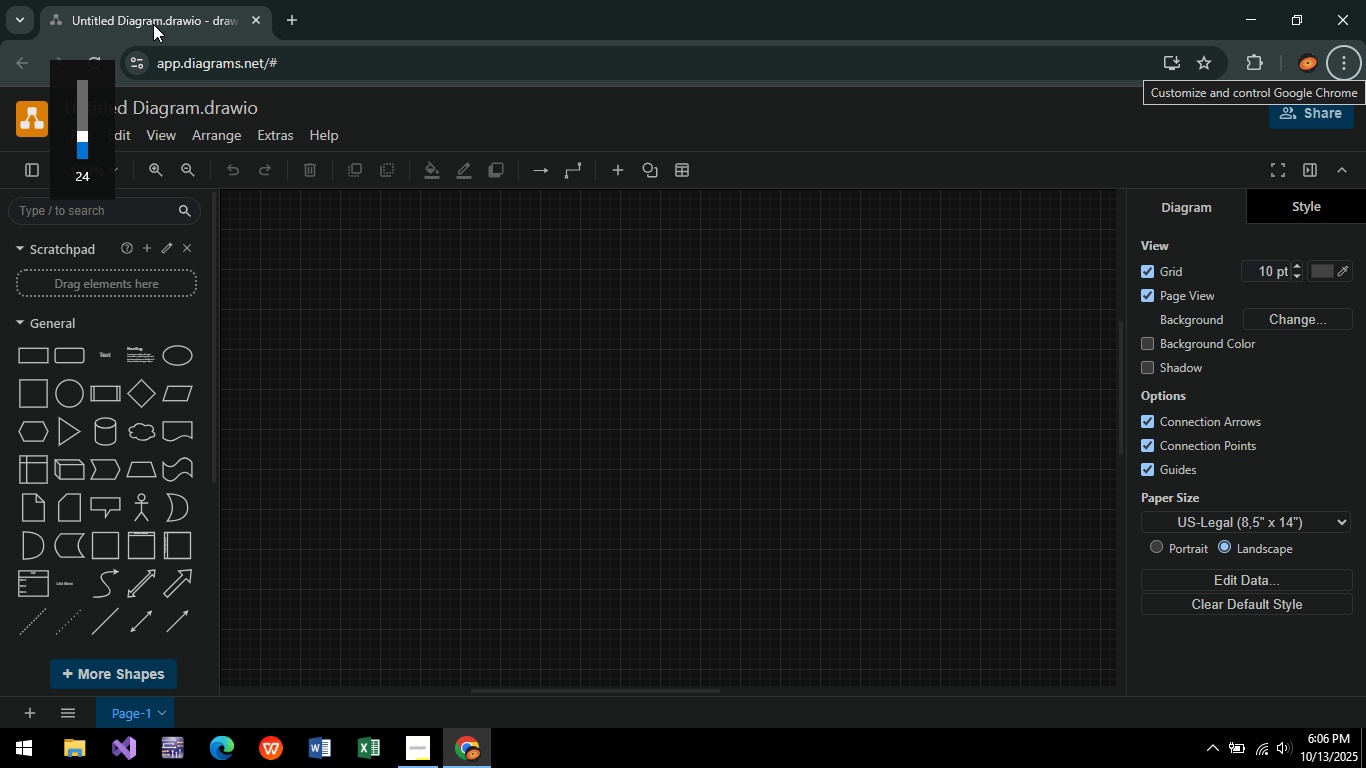 
key(F9)
 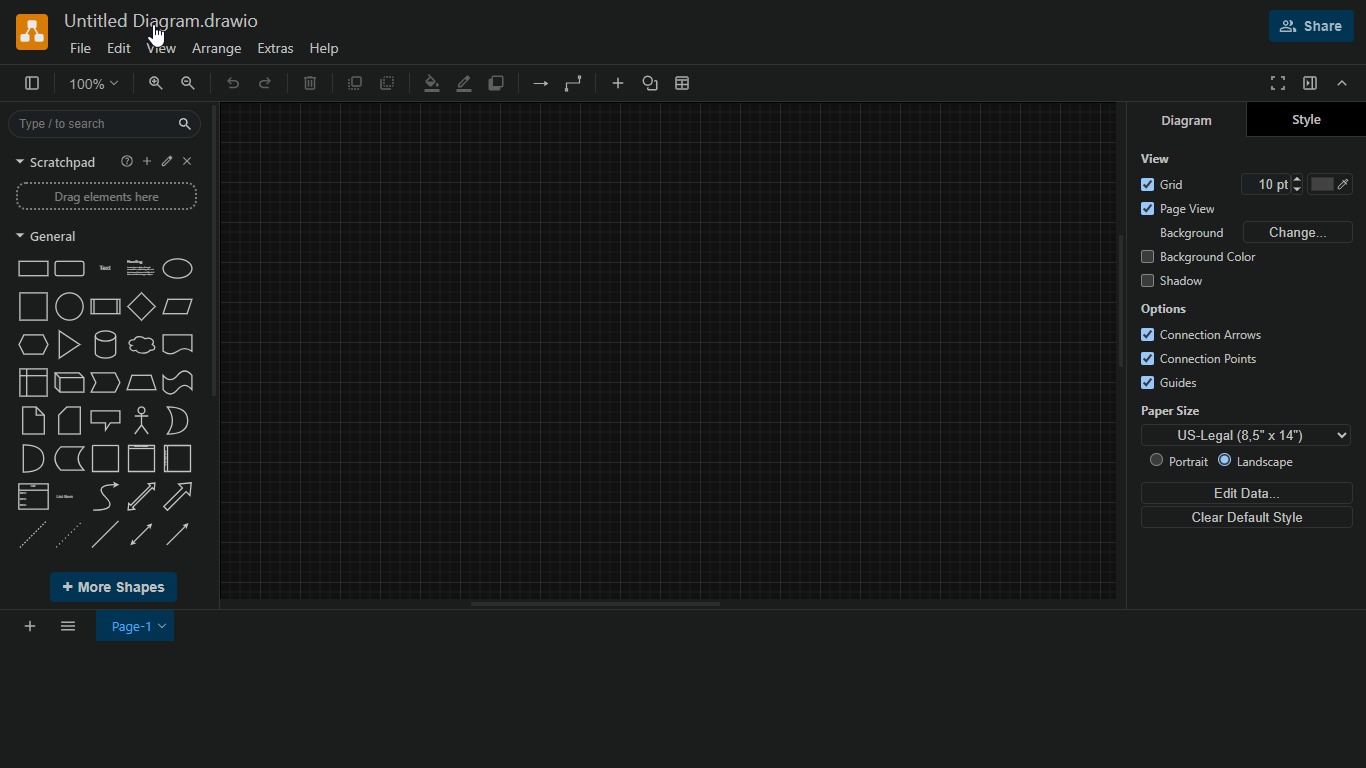 
key(F11)
 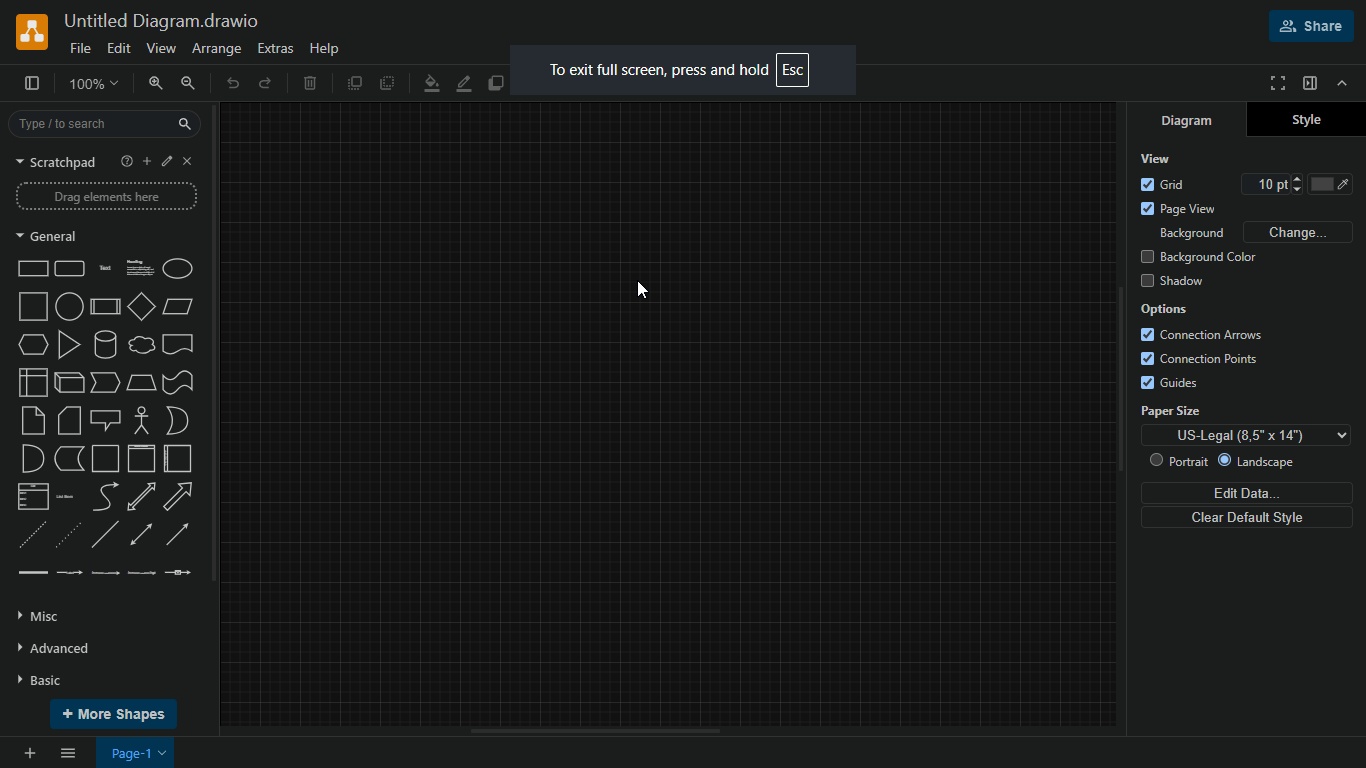 
left_click([714, 293])
 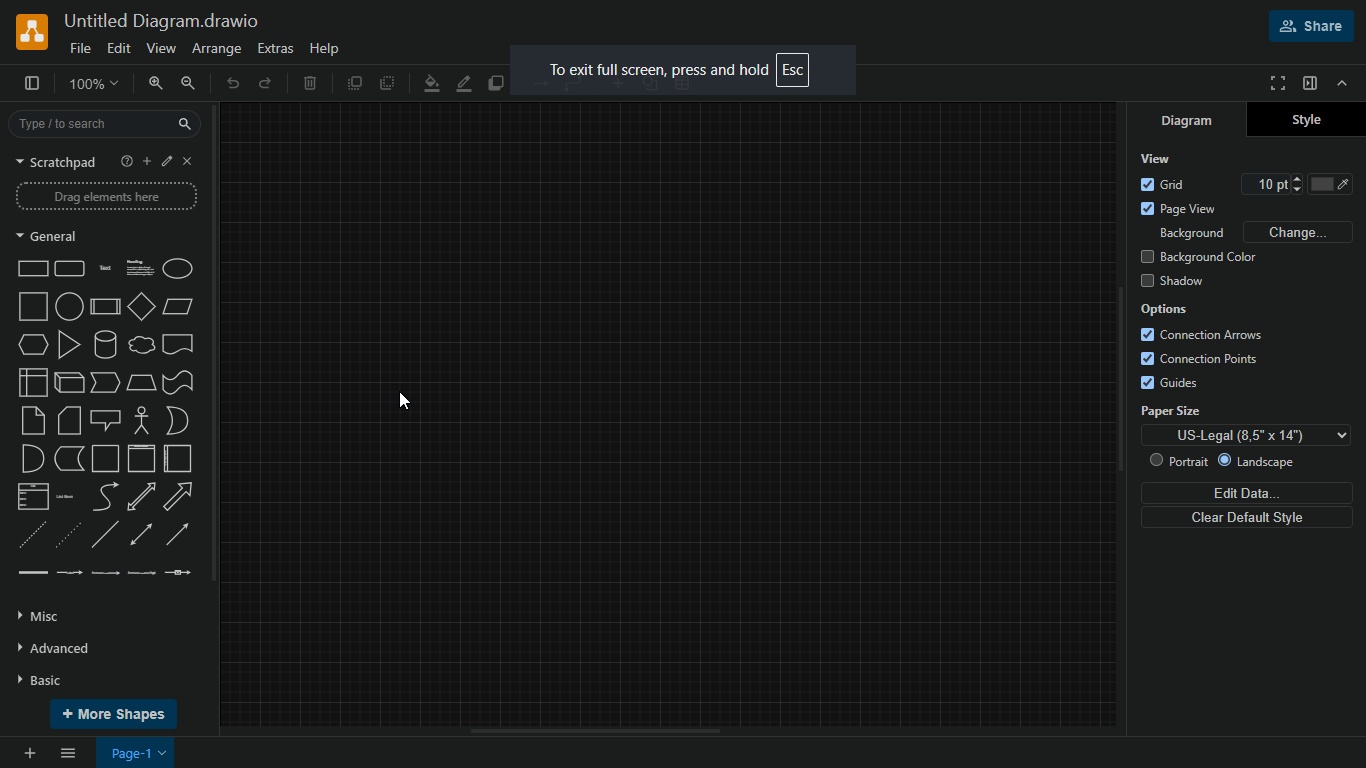 
scroll: coordinate [256, 369], scroll_direction: up, amount: 4.0
 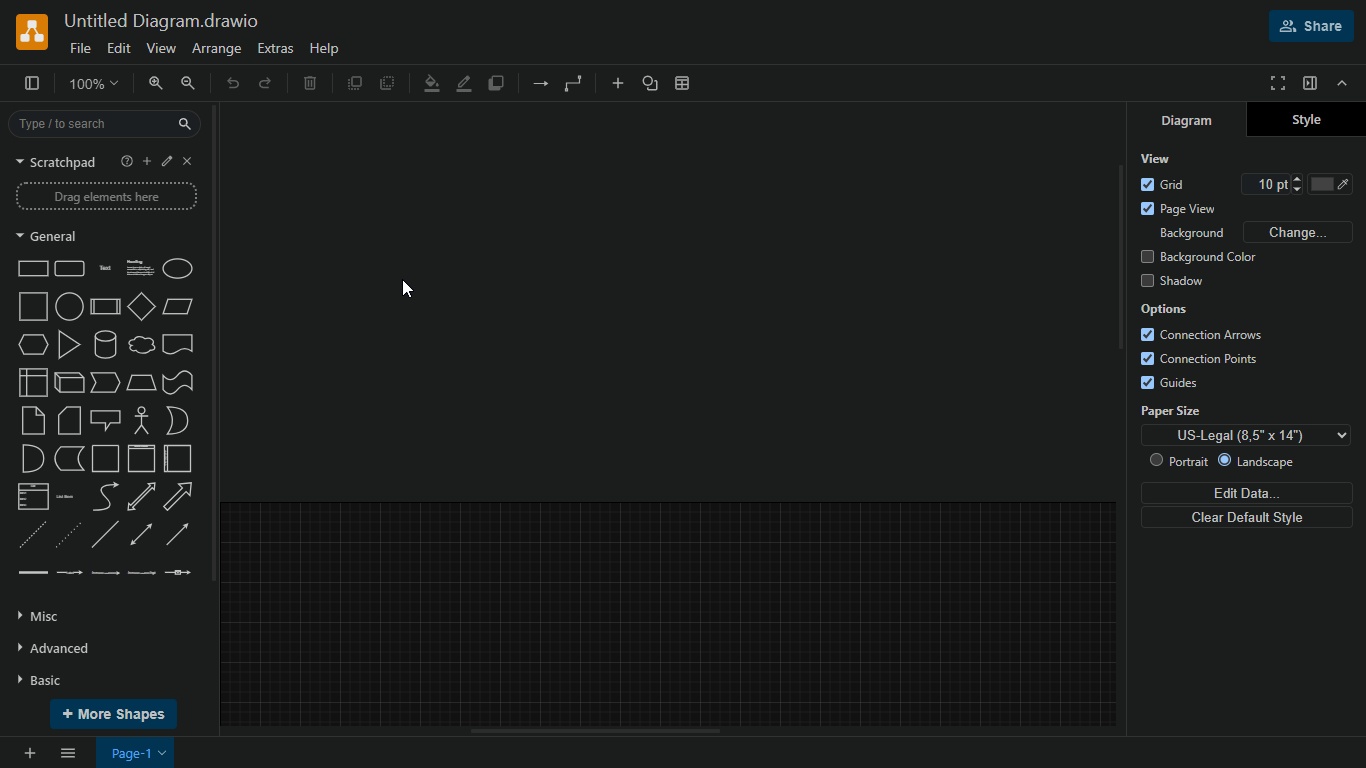 
scroll: coordinate [492, 408], scroll_direction: down, amount: 3.0
 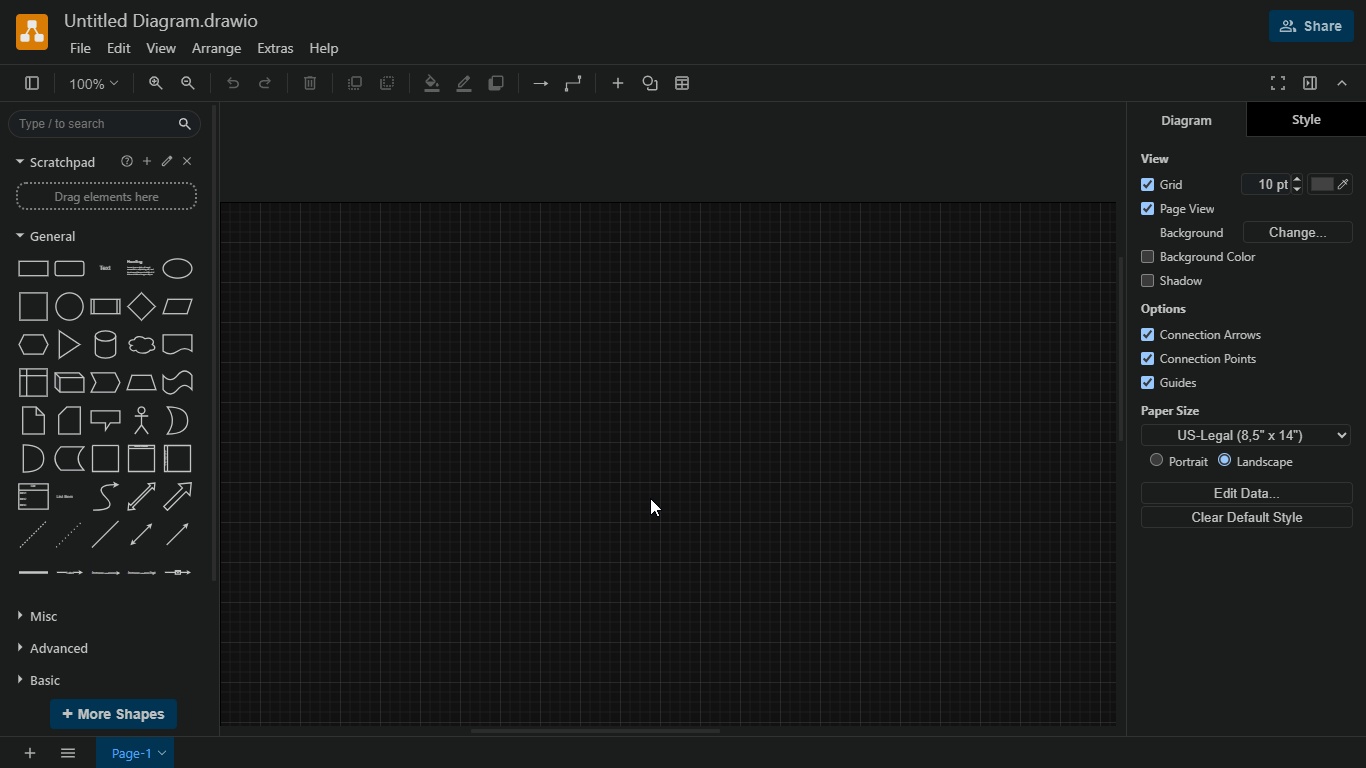 
hold_key(key=ControlLeft, duration=0.55)
scroll: coordinate [650, 498], scroll_direction: down, amount: 2.0
 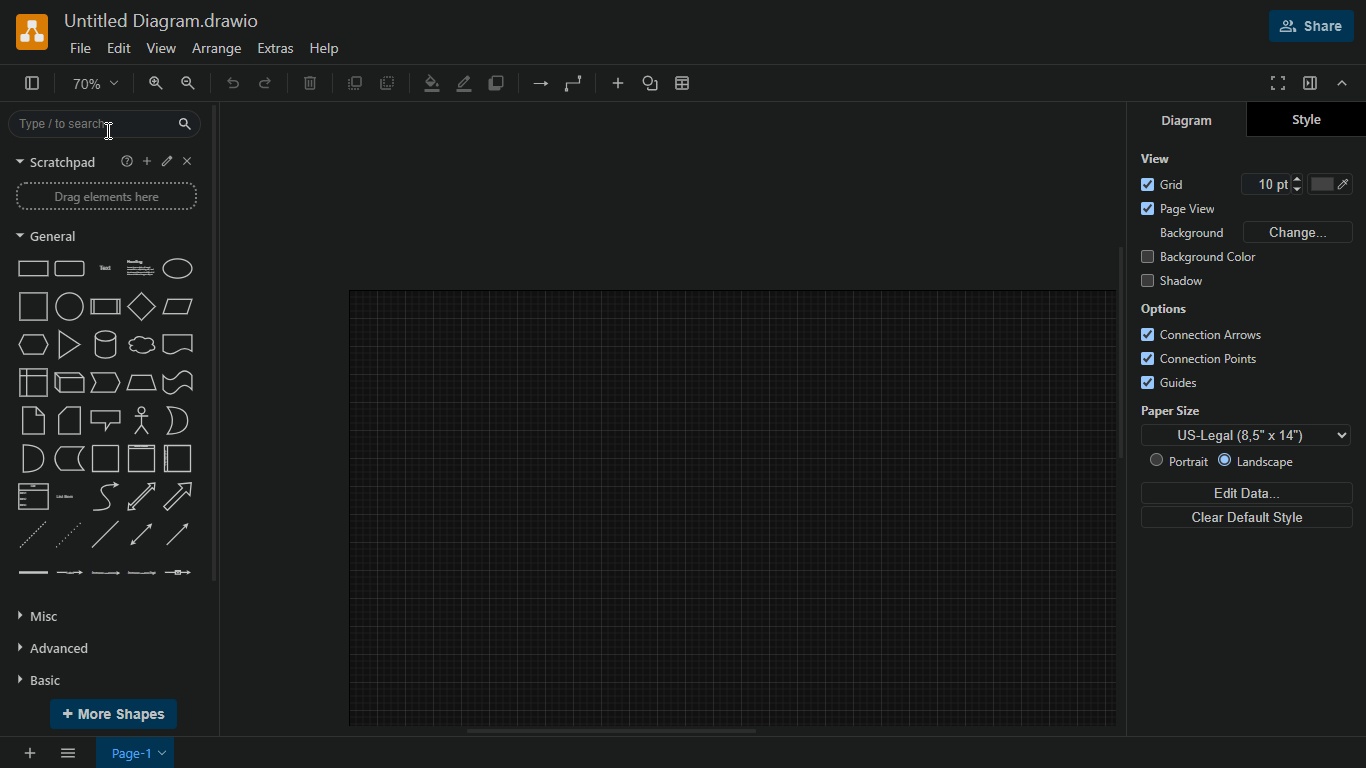 
left_click([110, 123])
 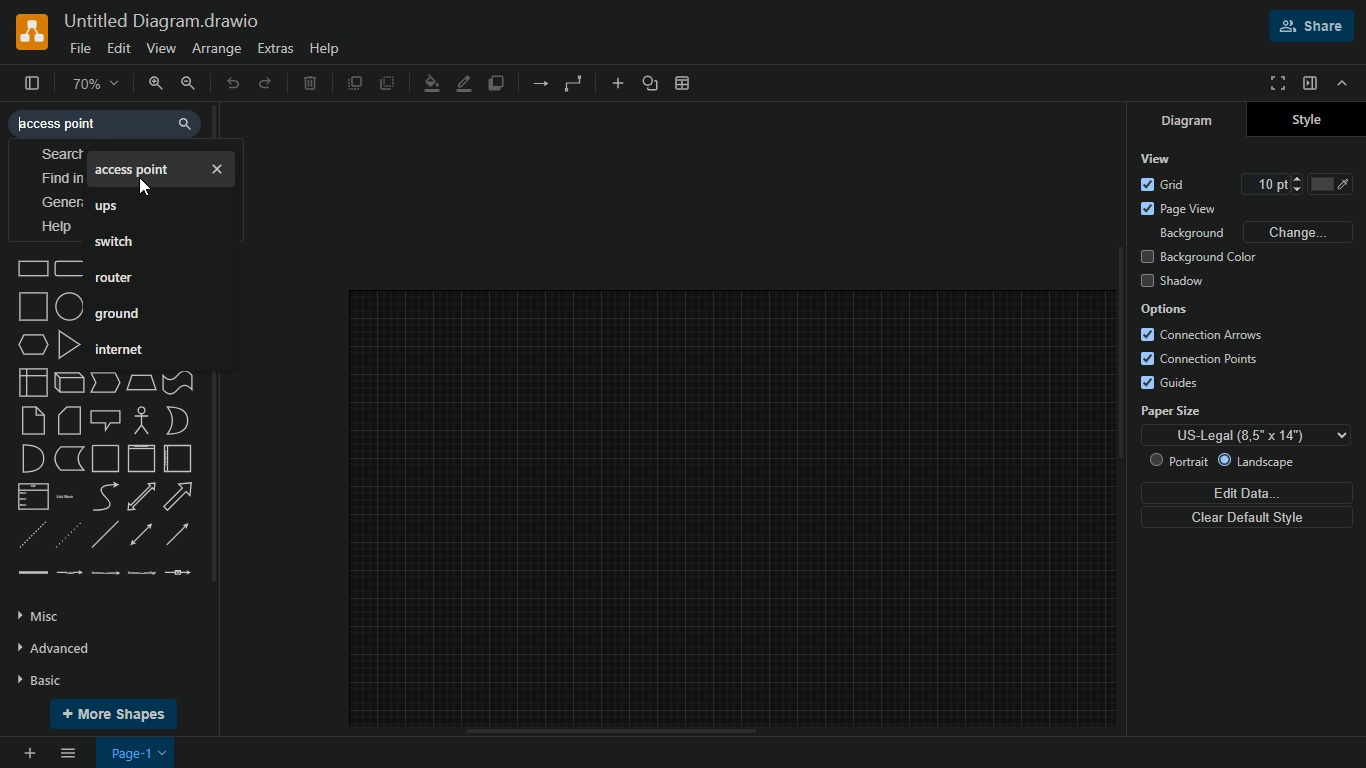 
left_click([139, 177])
 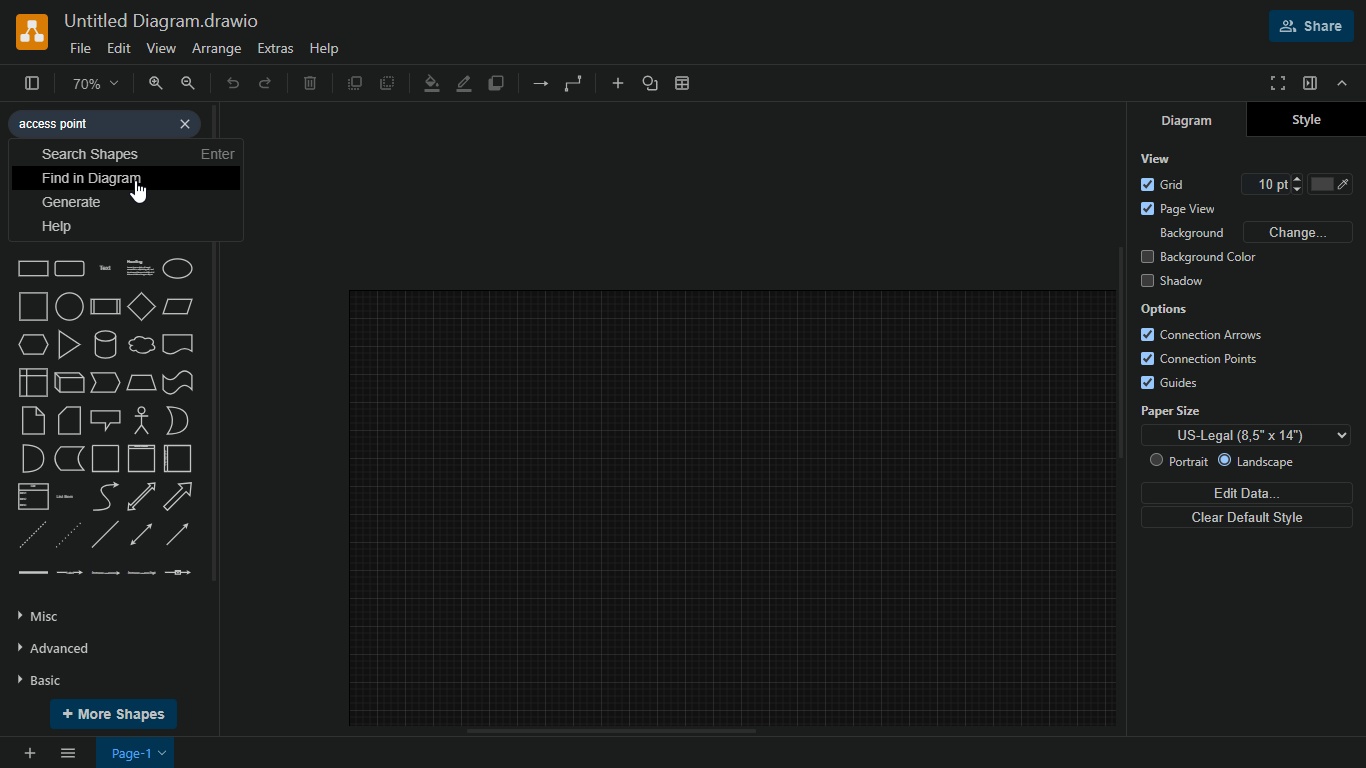 
key(Enter)
 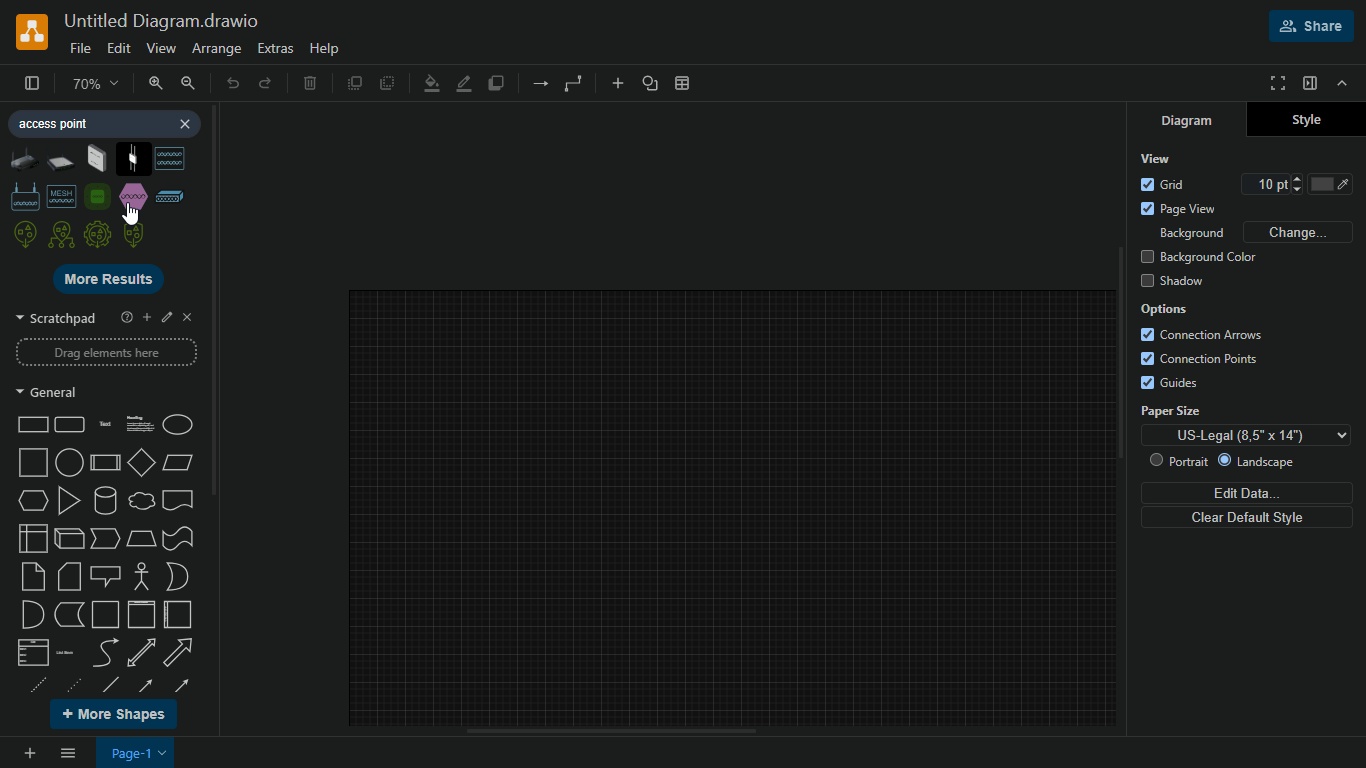 
left_click([102, 164])
 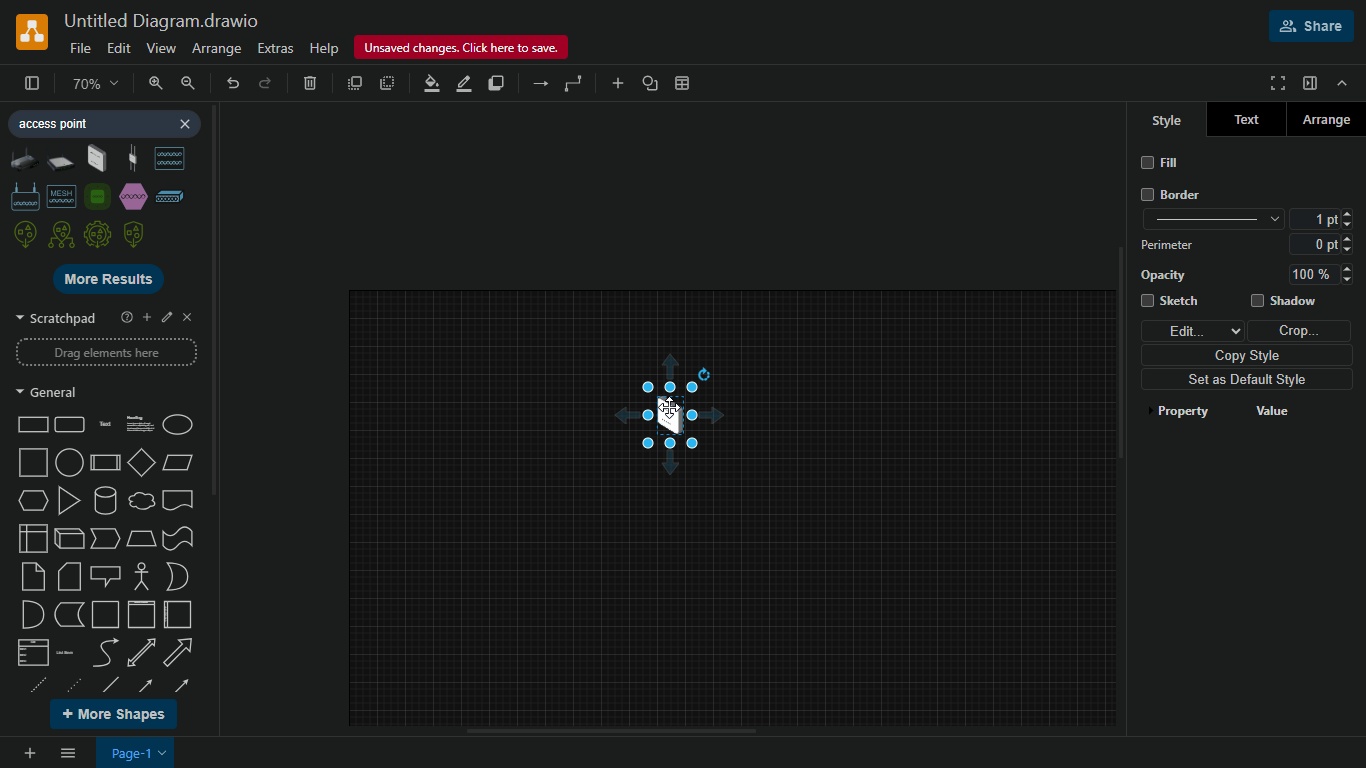 
left_click_drag(start_coordinate=[665, 413], to_coordinate=[537, 528])
 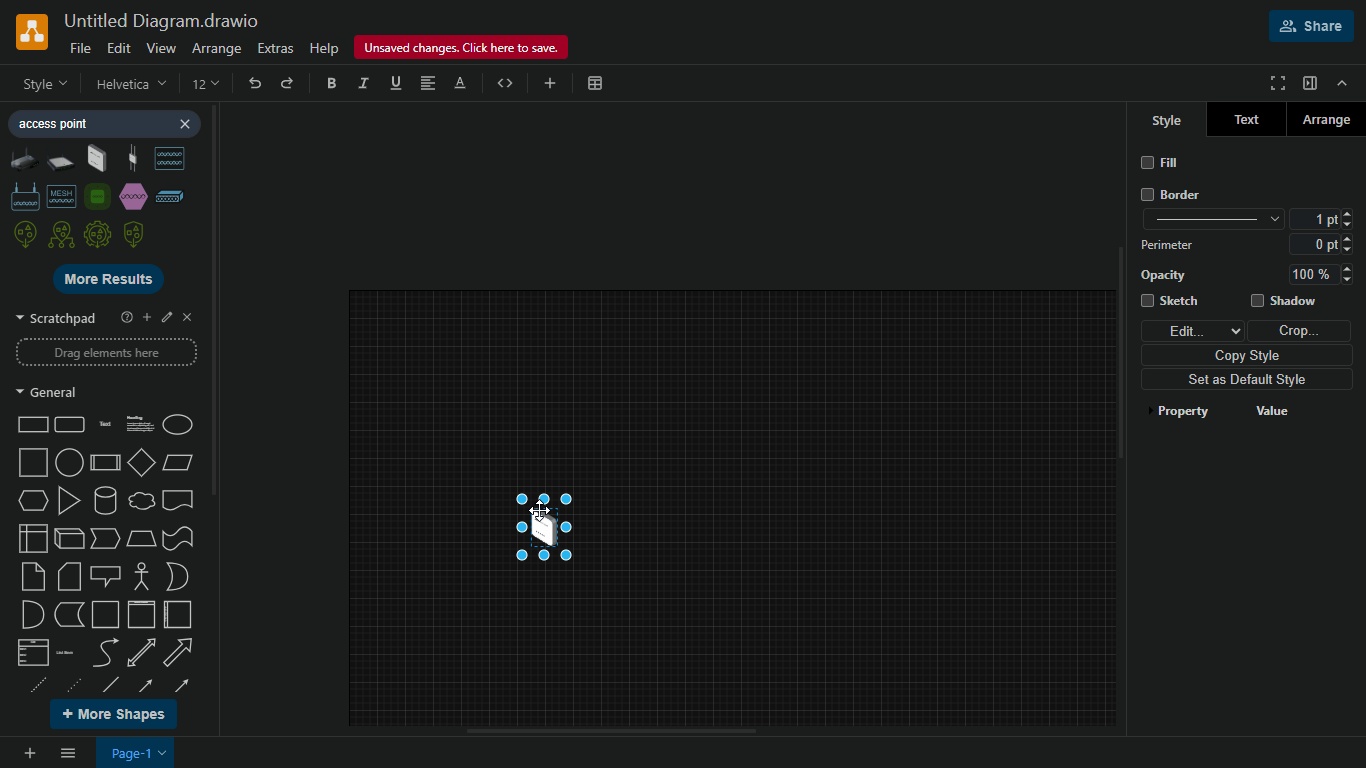 
key(Enter)
 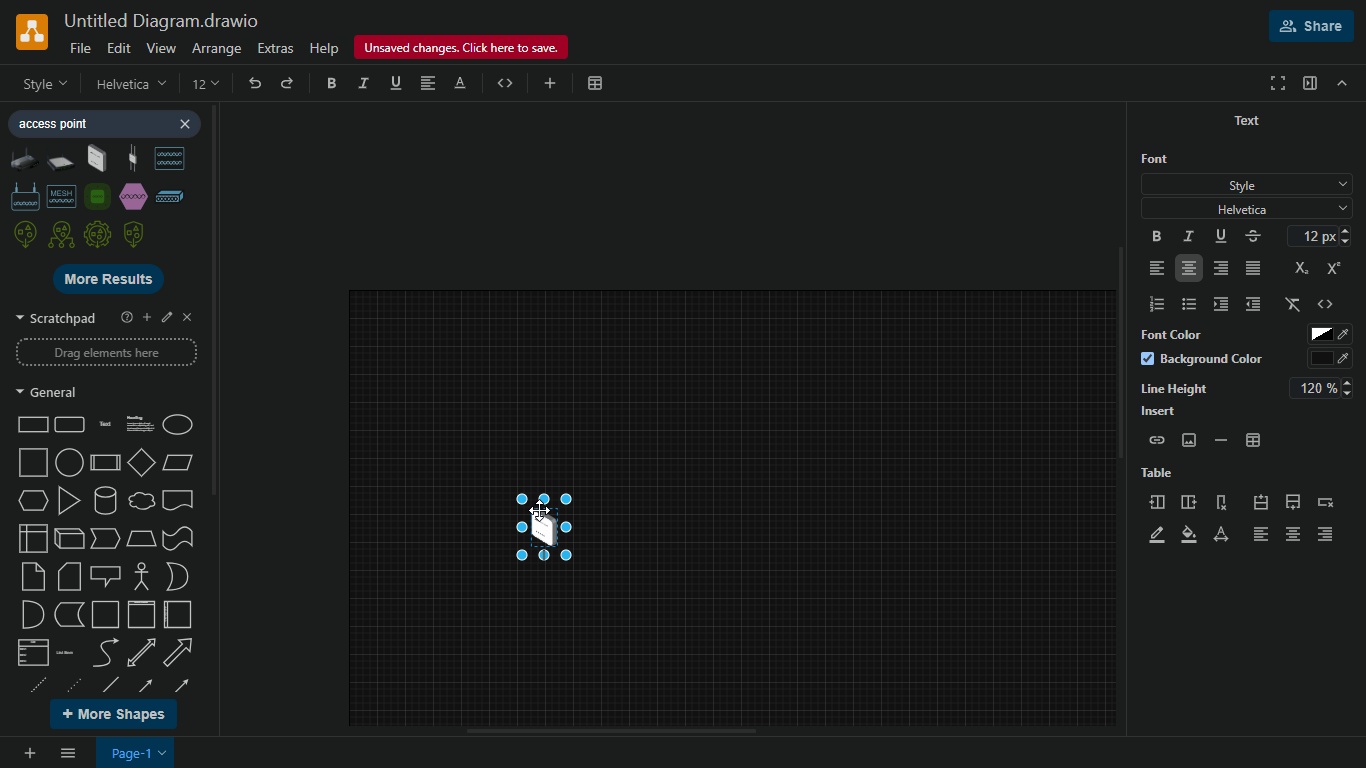 
type(Access Poinr)
 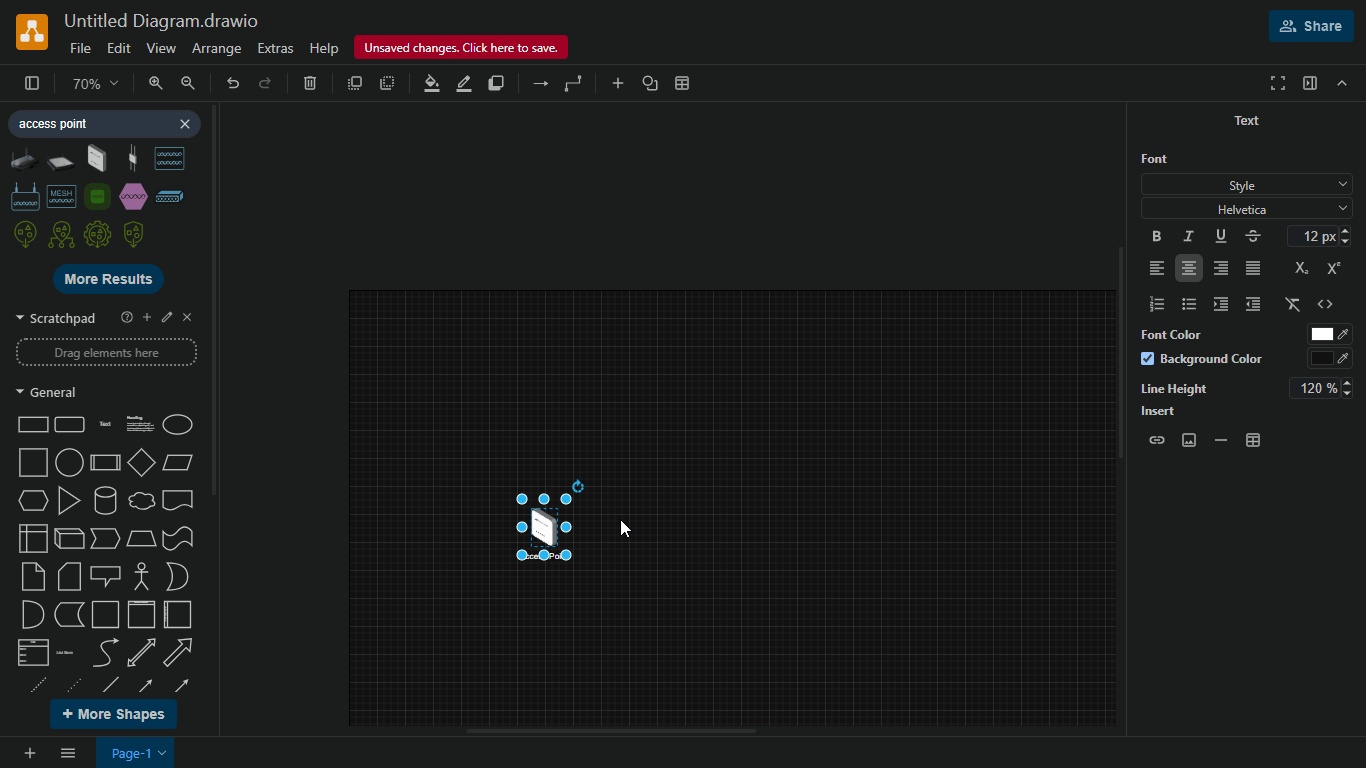 
left_click([620, 519])
 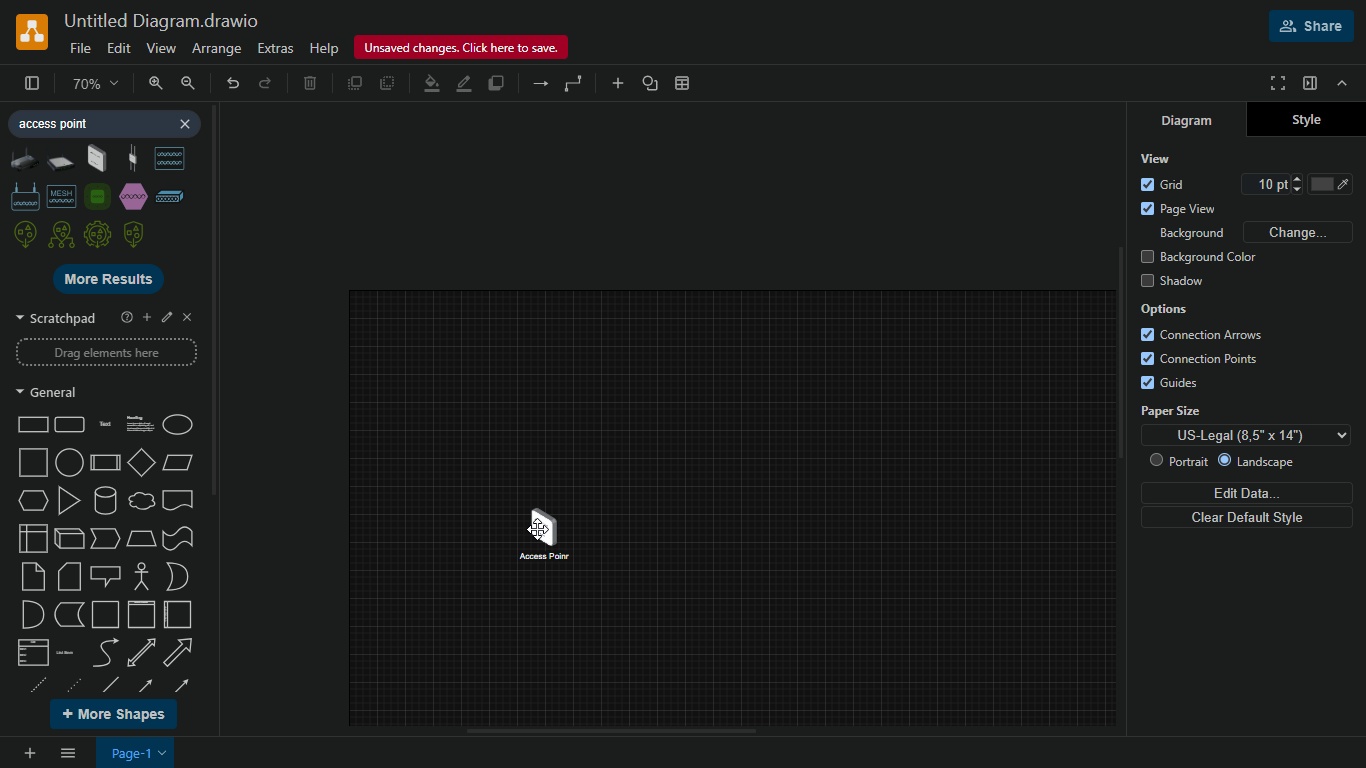 
left_click([533, 525])
 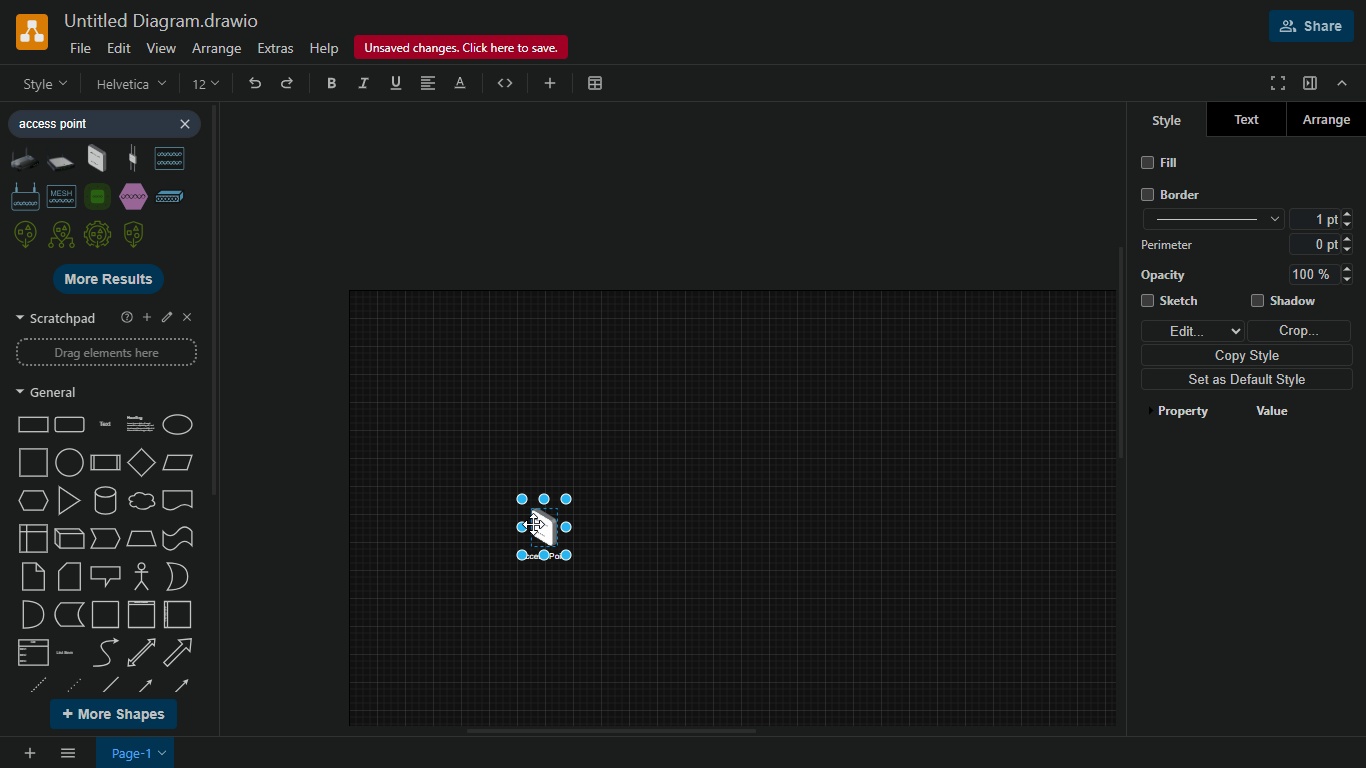 
key(Enter)
 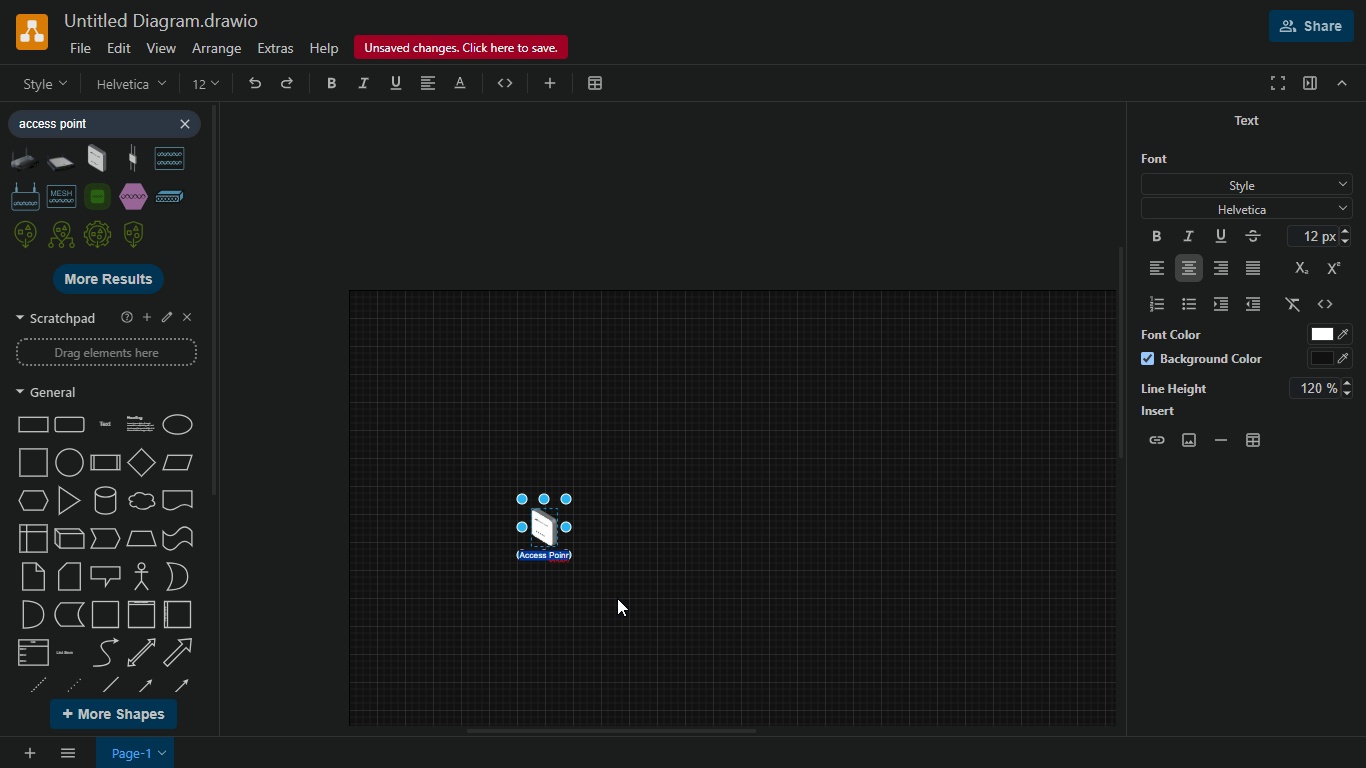 
key(ArrowRight)
 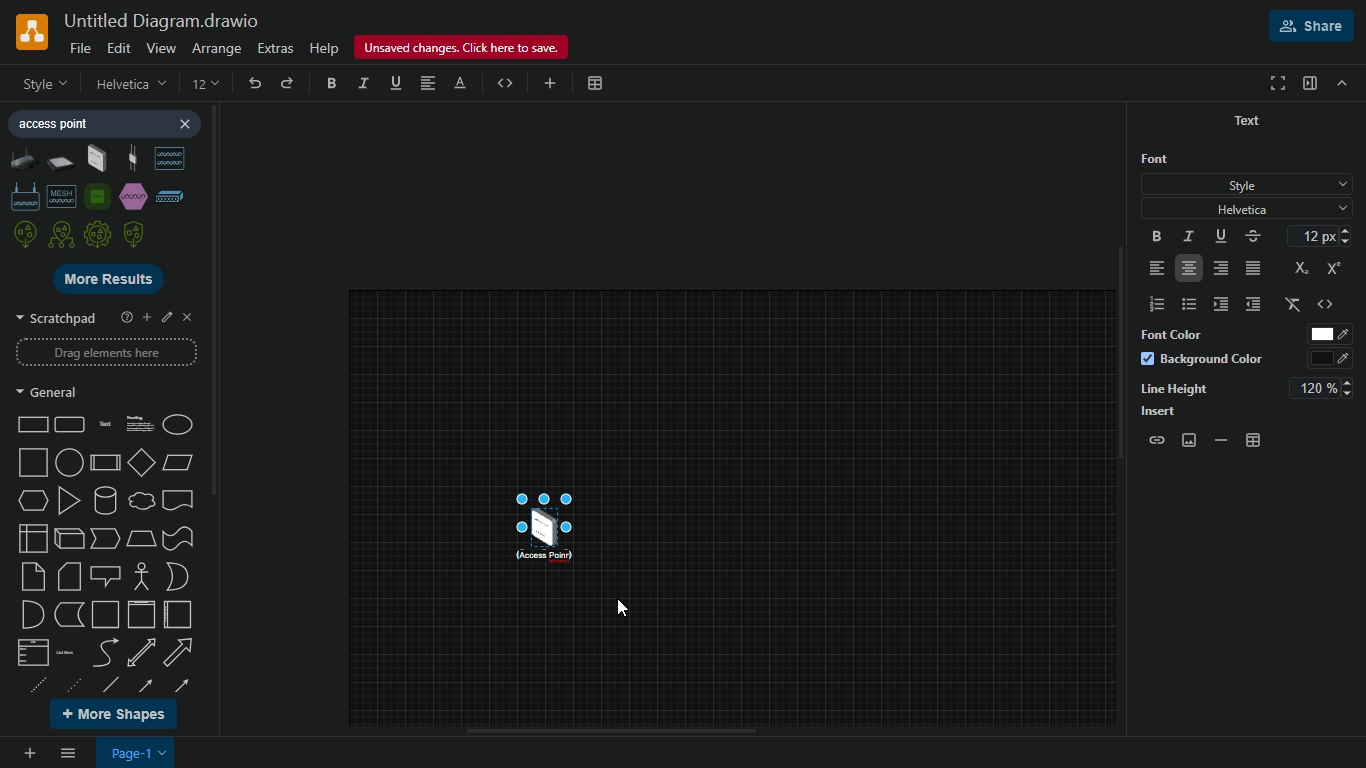 
key(Backspace)
 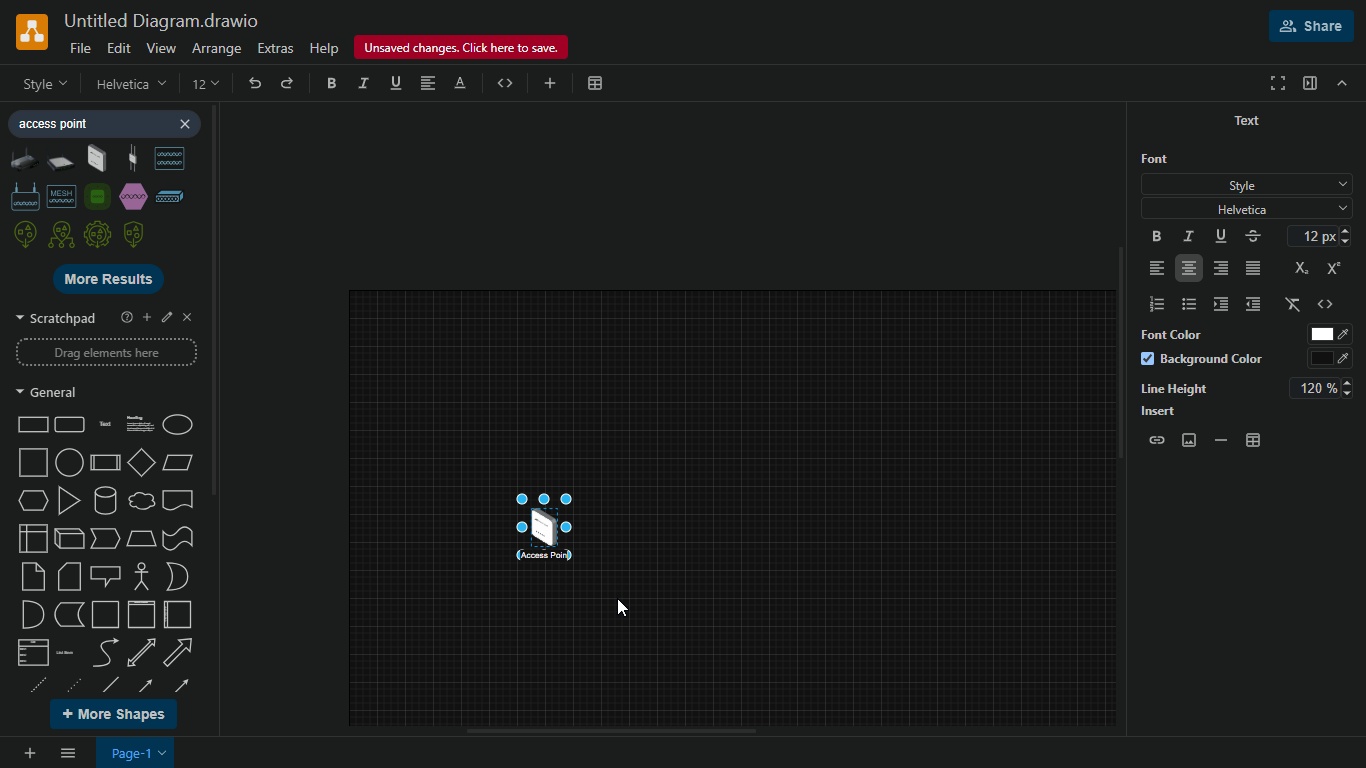 
key(T)
 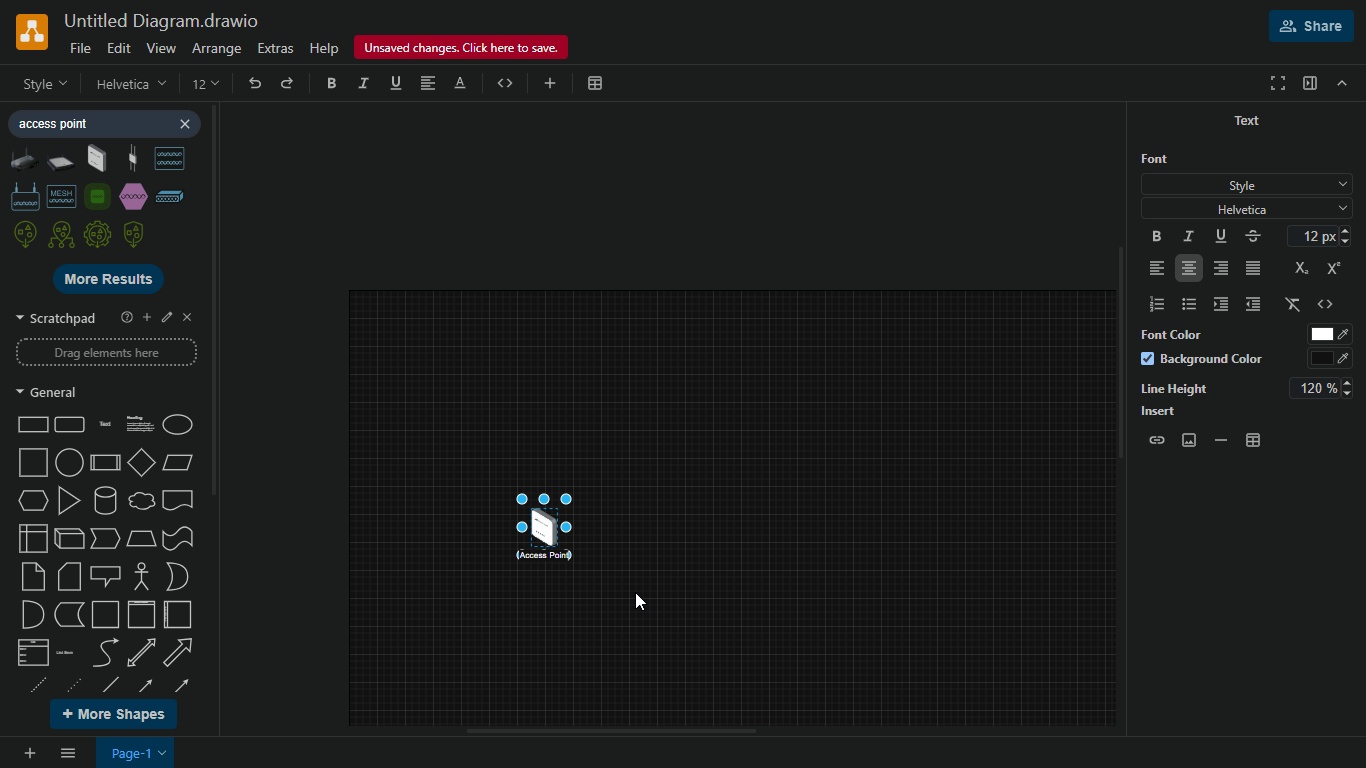 
left_click([701, 520])
 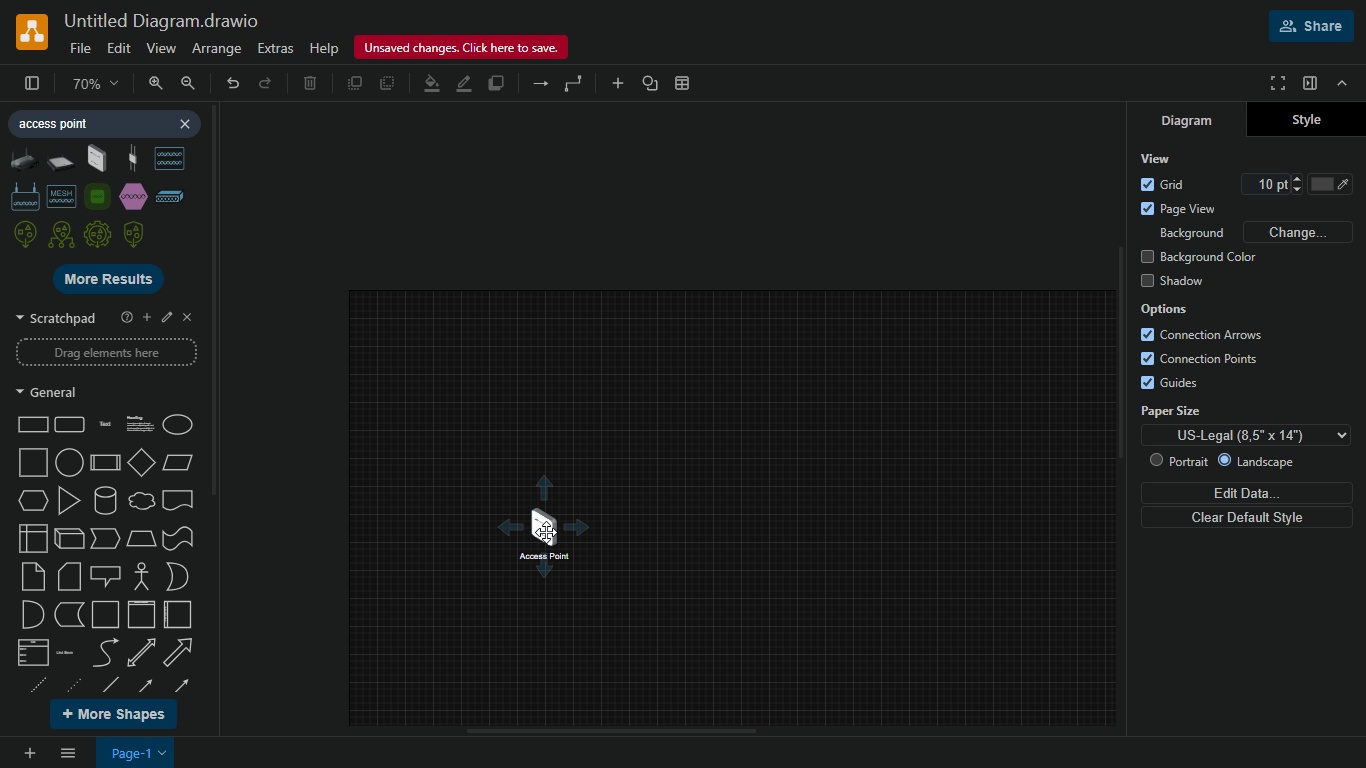 
left_click([546, 532])
 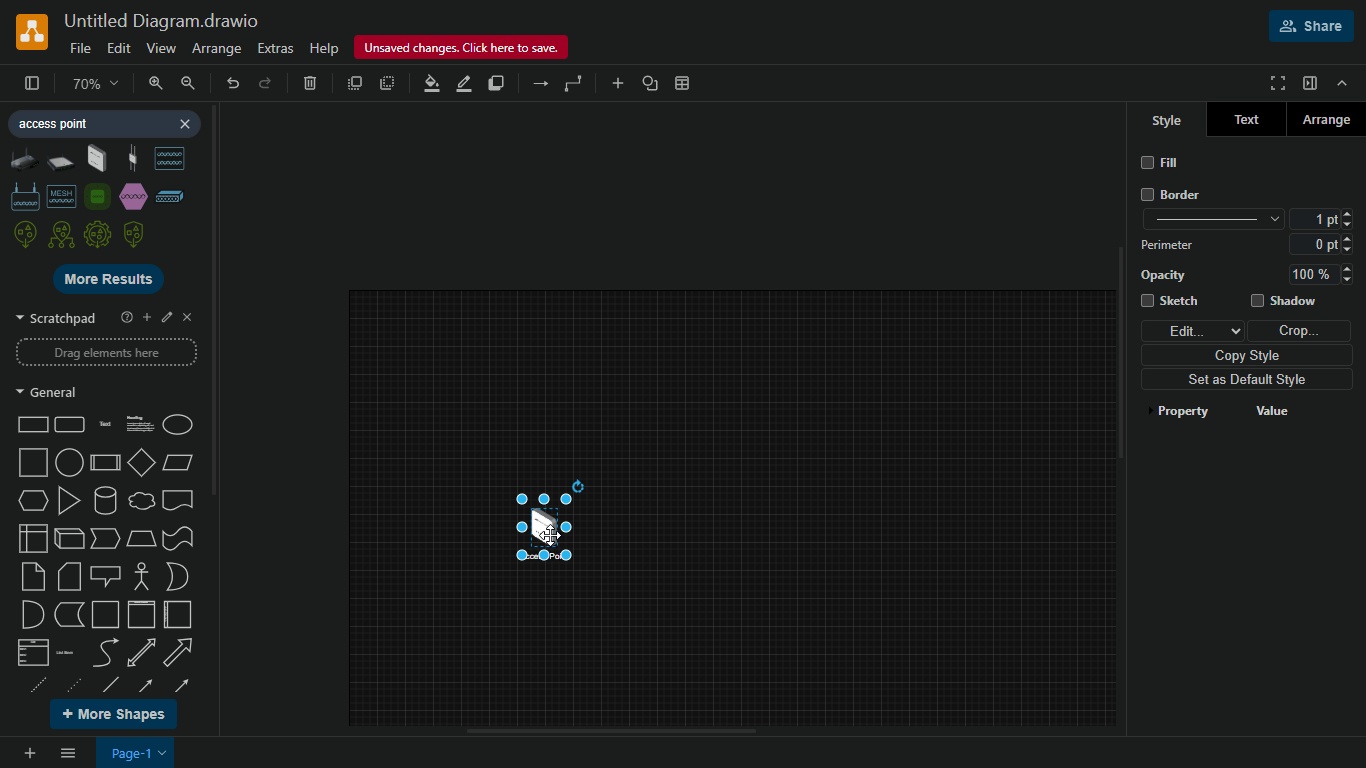 
left_click_drag(start_coordinate=[546, 532], to_coordinate=[623, 575])
 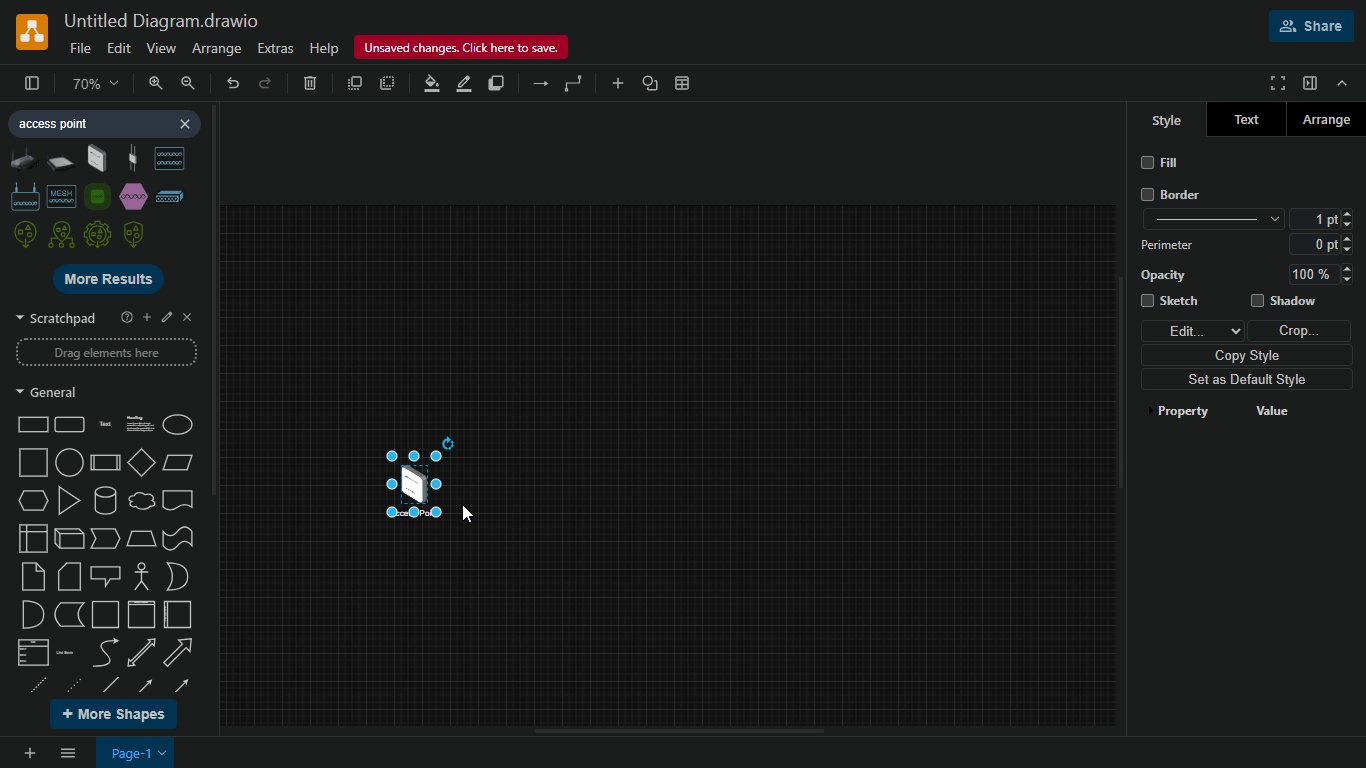 
left_click([422, 480])
 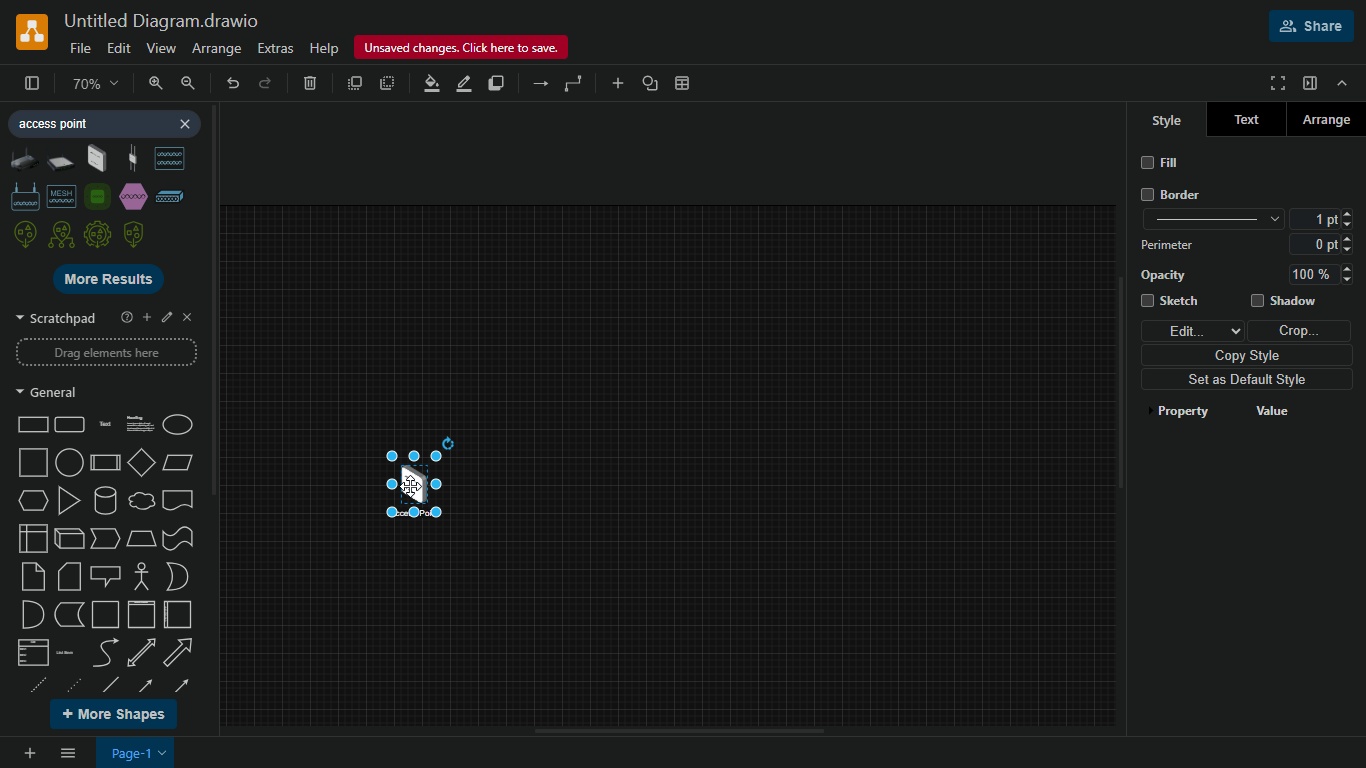 
left_click_drag(start_coordinate=[410, 486], to_coordinate=[489, 480])
 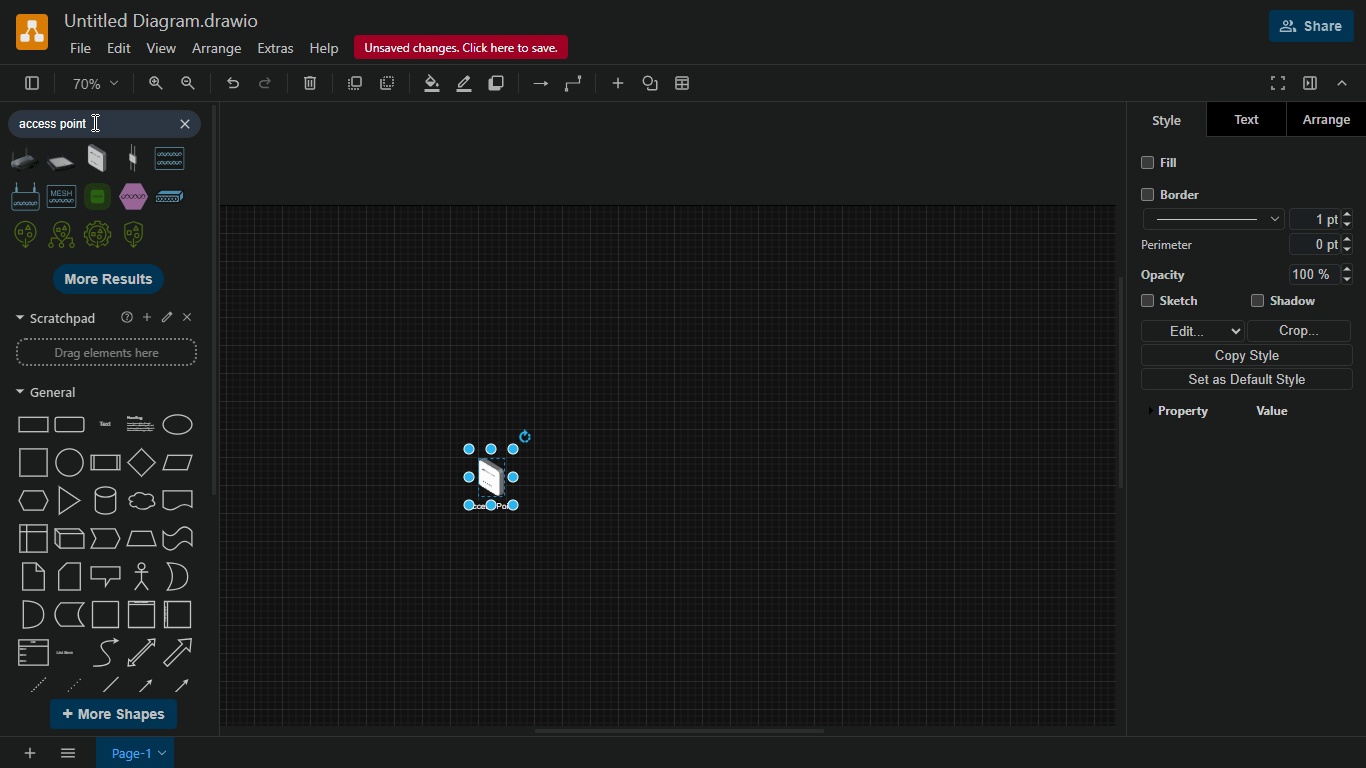 
left_click_drag(start_coordinate=[115, 121], to_coordinate=[36, 132])
 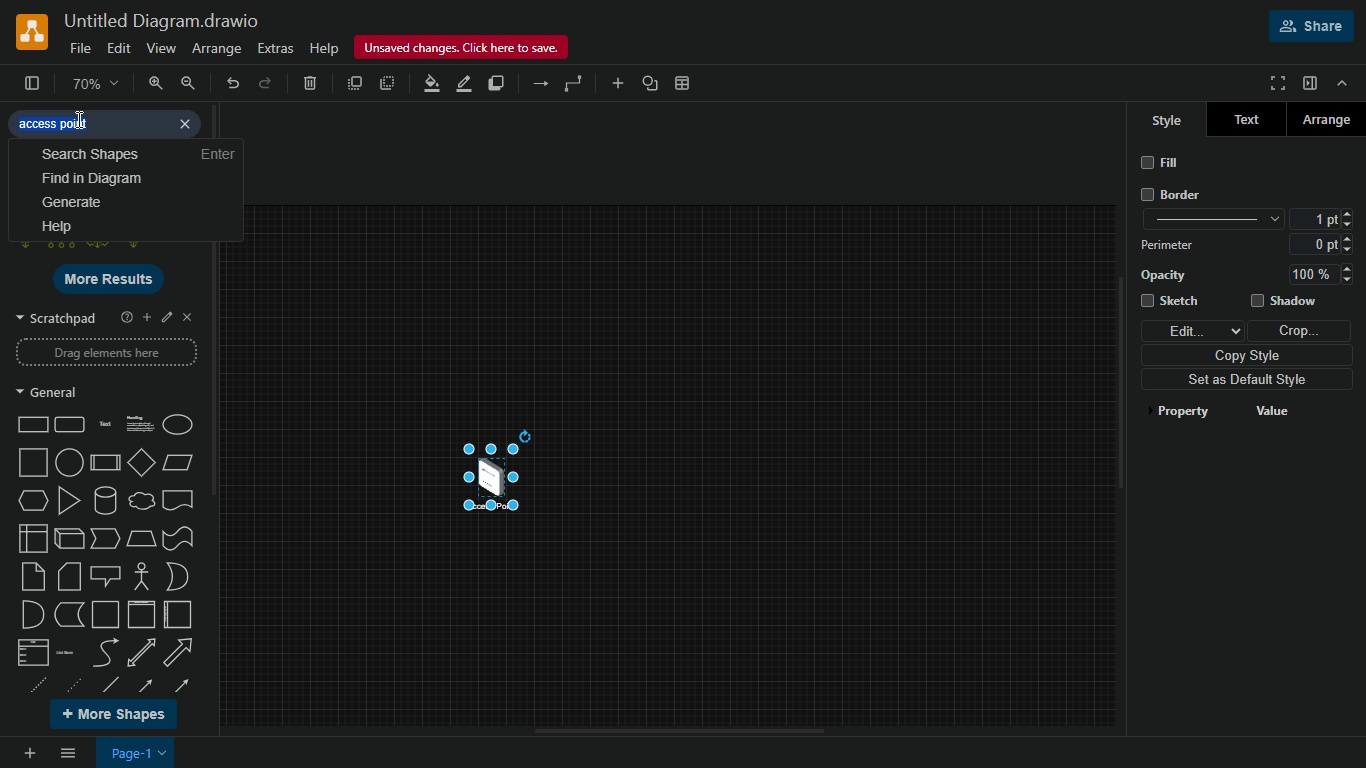 
type(isp)
 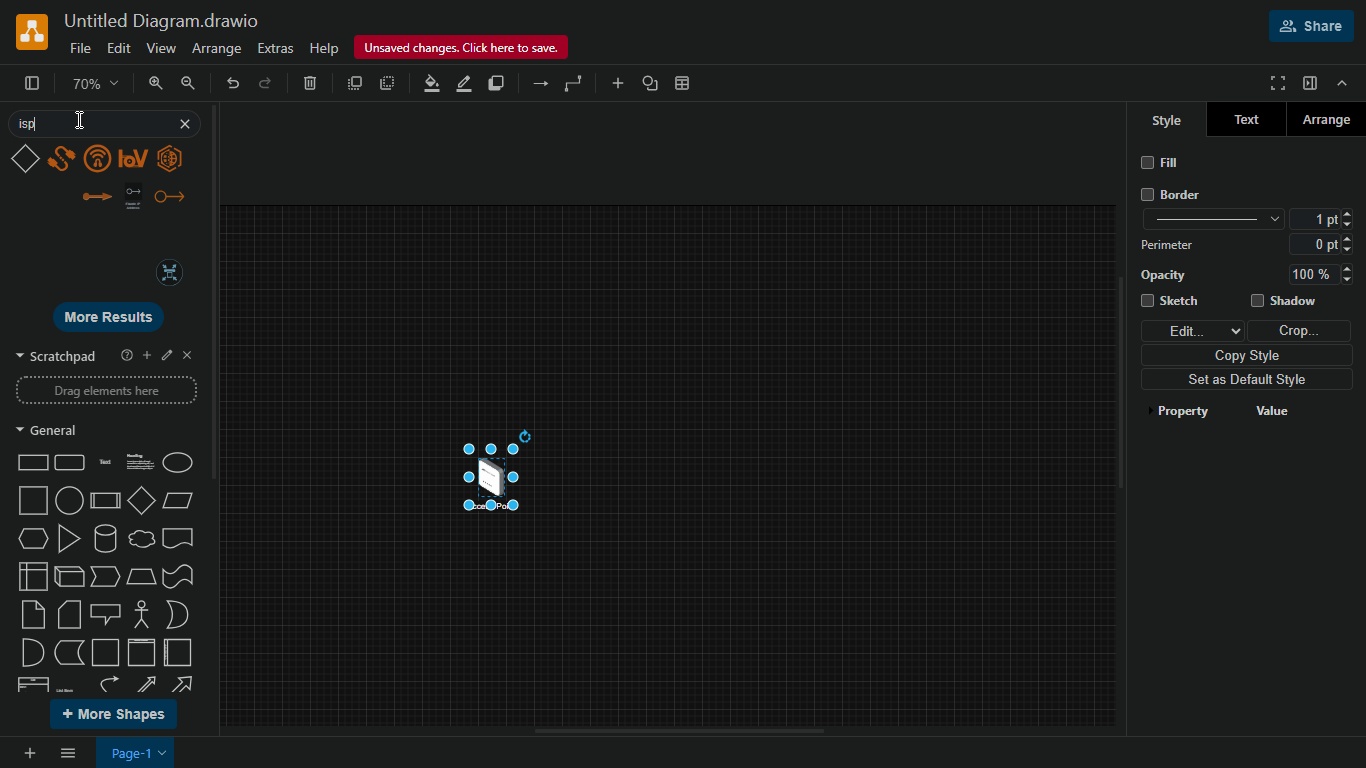 
key(Enter)
 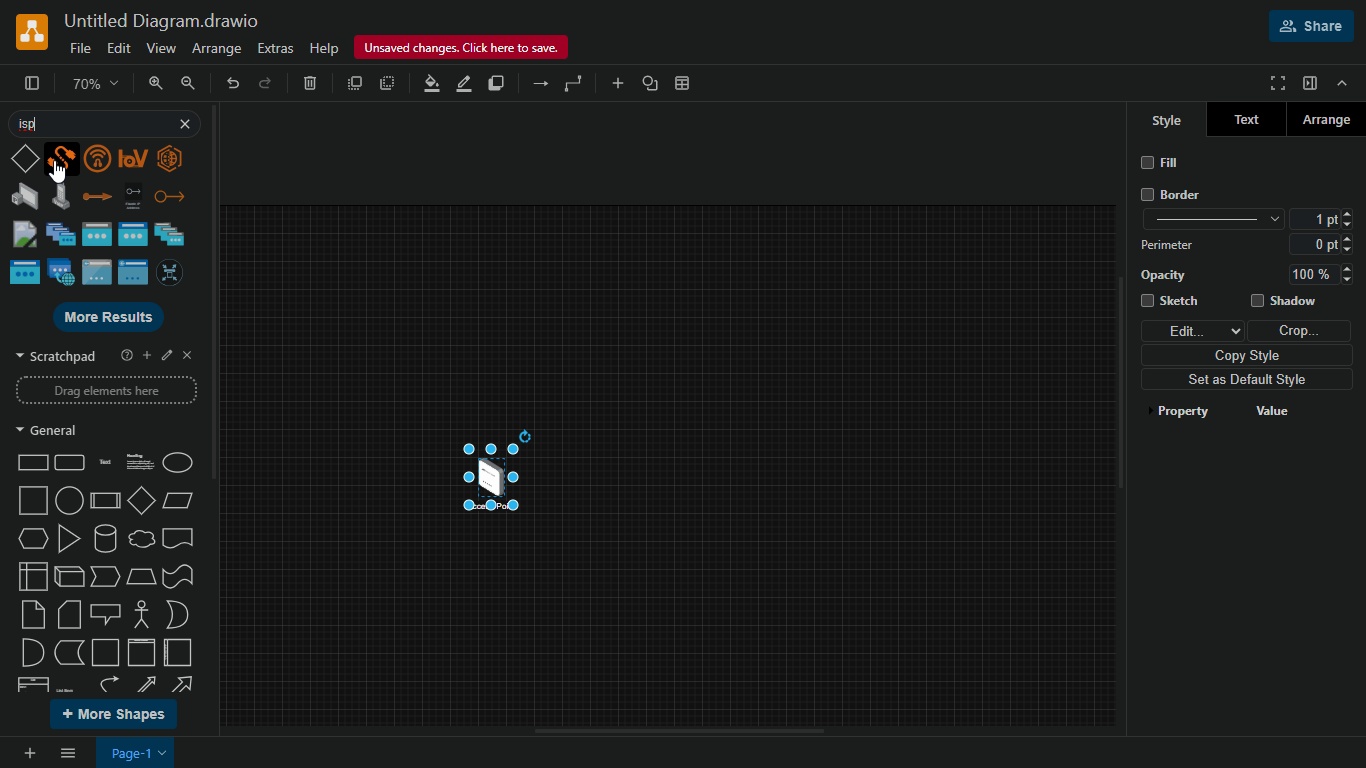 
mouse_move([103, 176])
 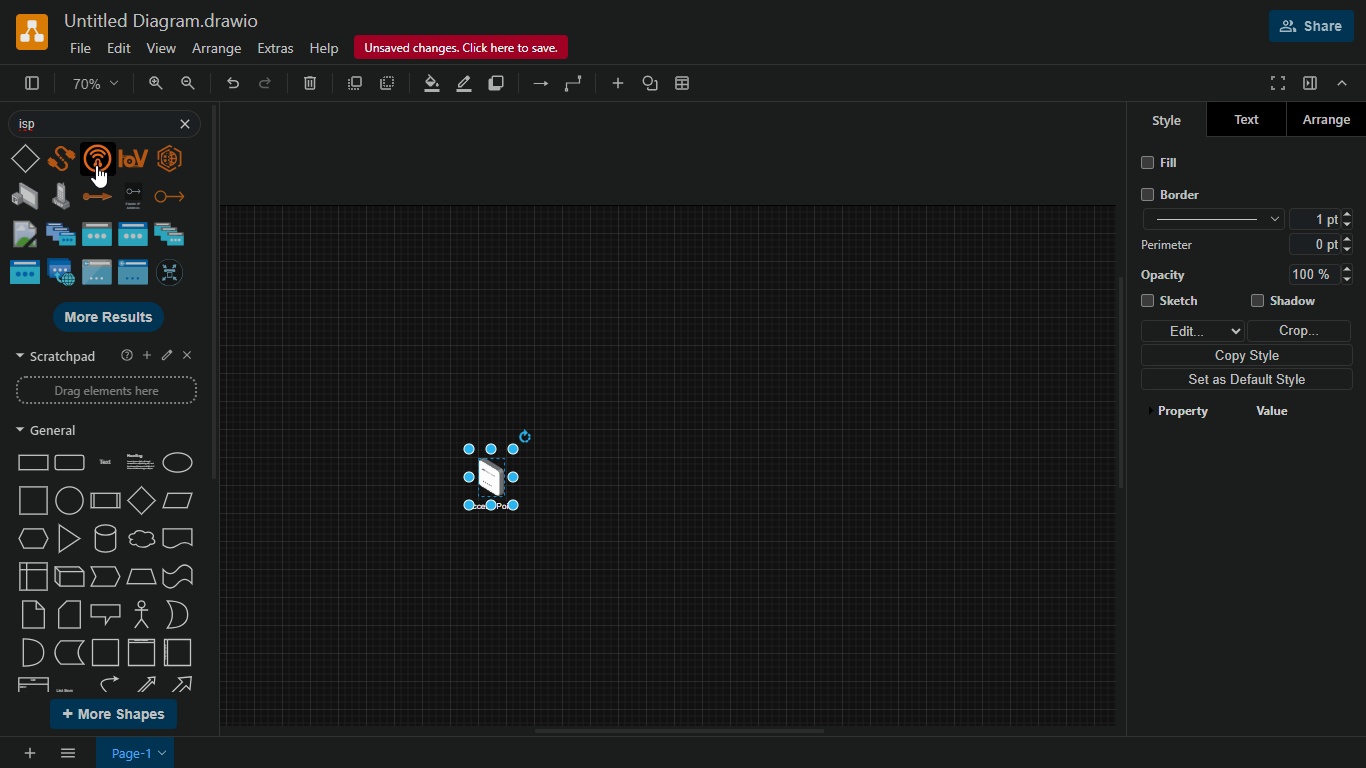 
left_click_drag(start_coordinate=[122, 128], to_coordinate=[8, 138])
 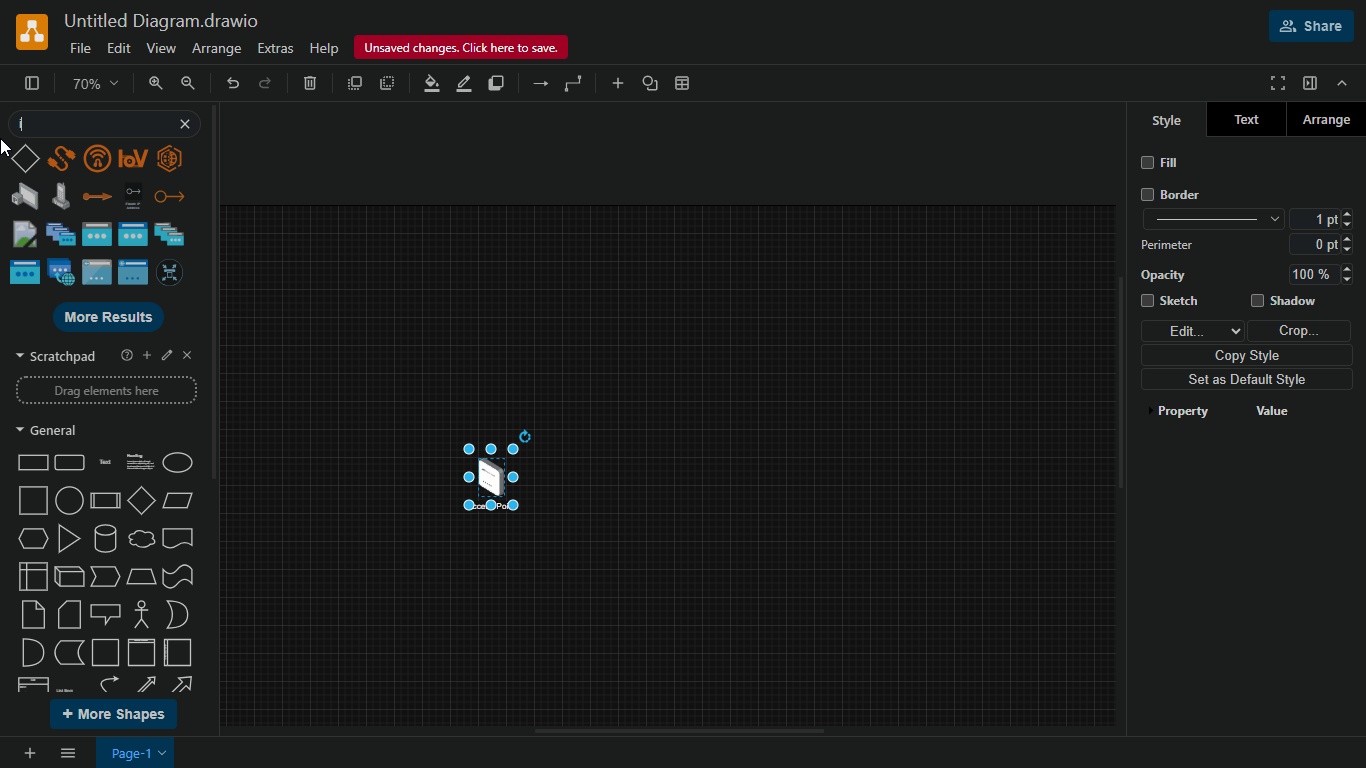 
type(internet)
 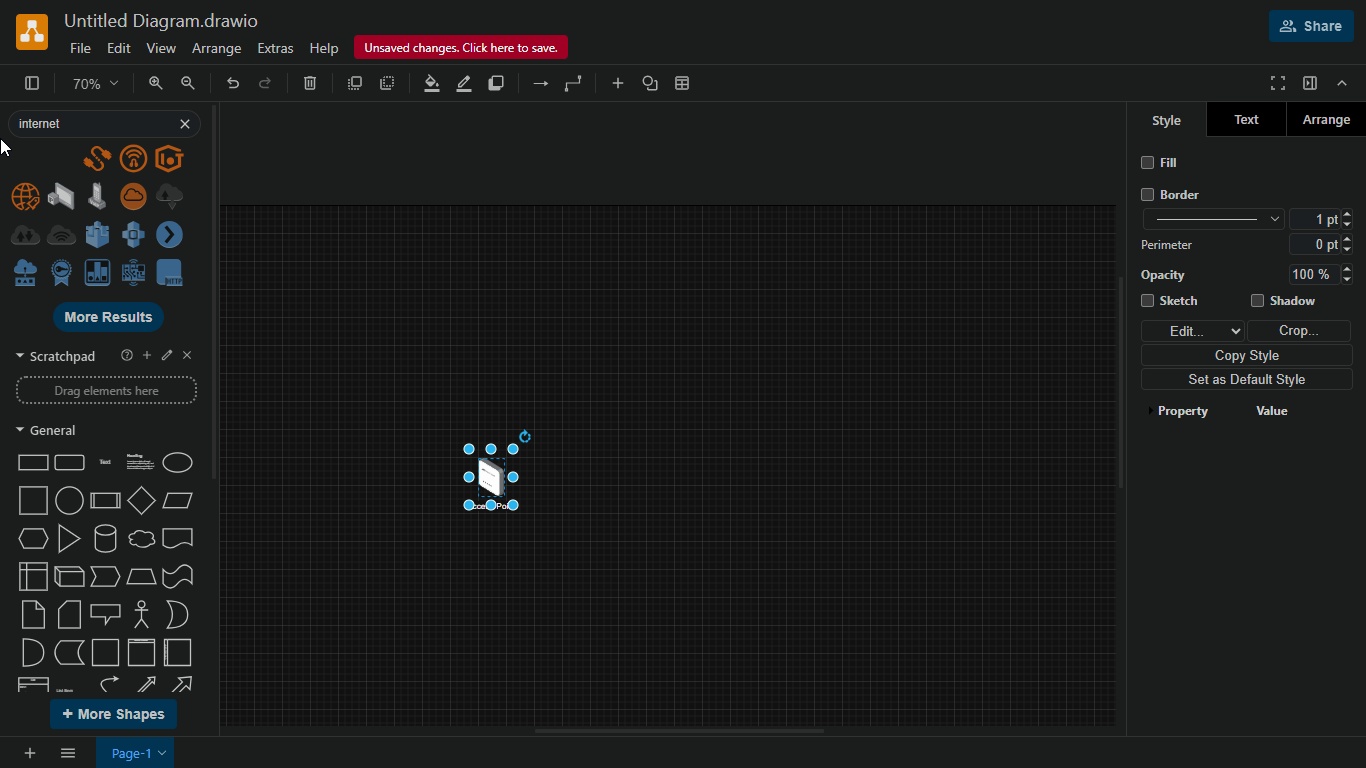 
key(Enter)
 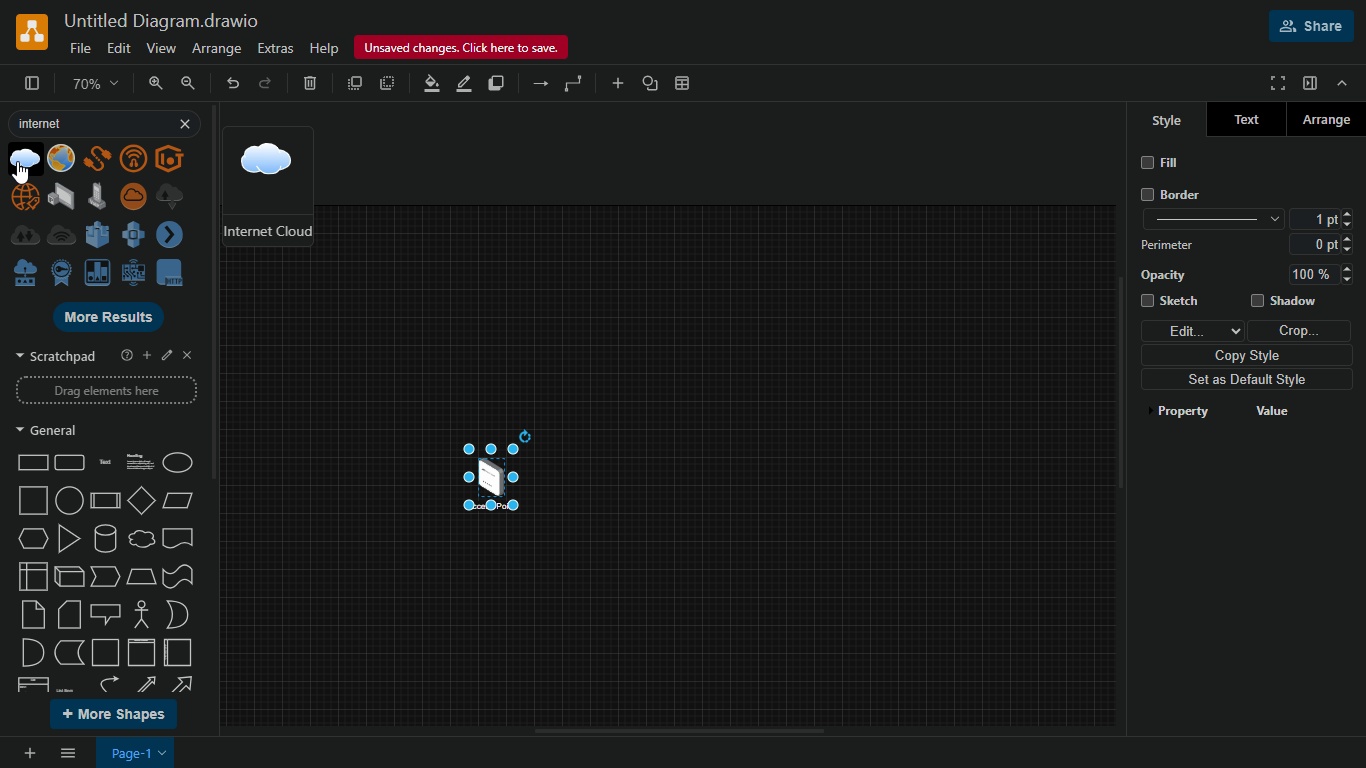 
left_click([57, 159])
 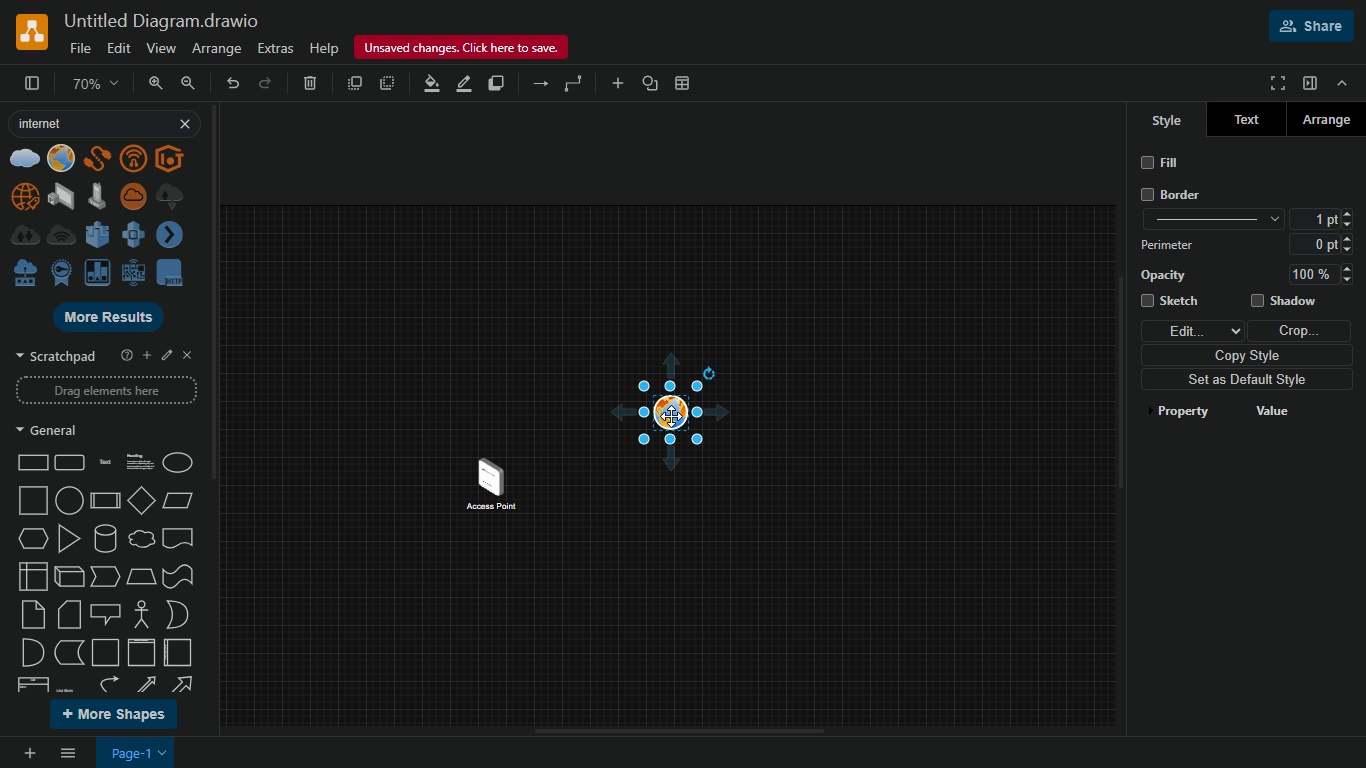 
left_click_drag(start_coordinate=[669, 414], to_coordinate=[630, 318])
 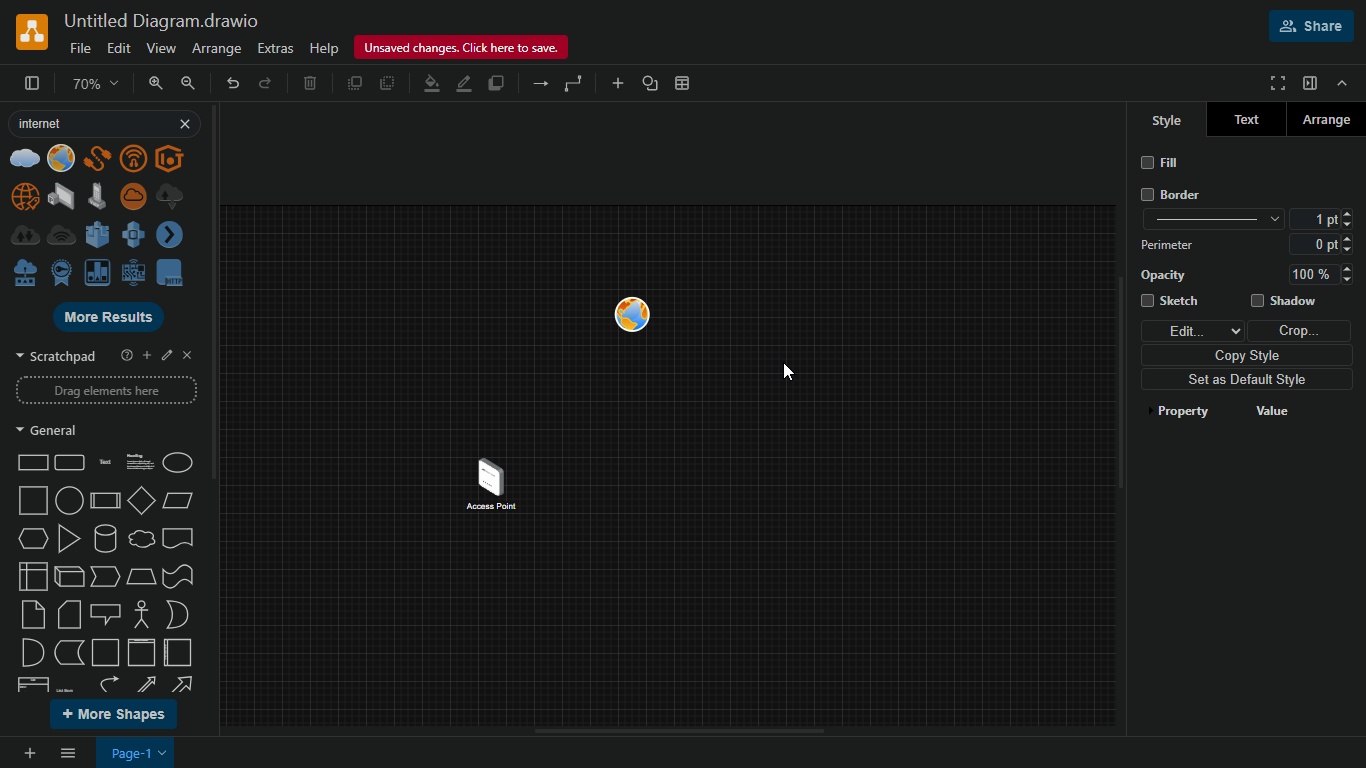 
left_click([783, 362])
 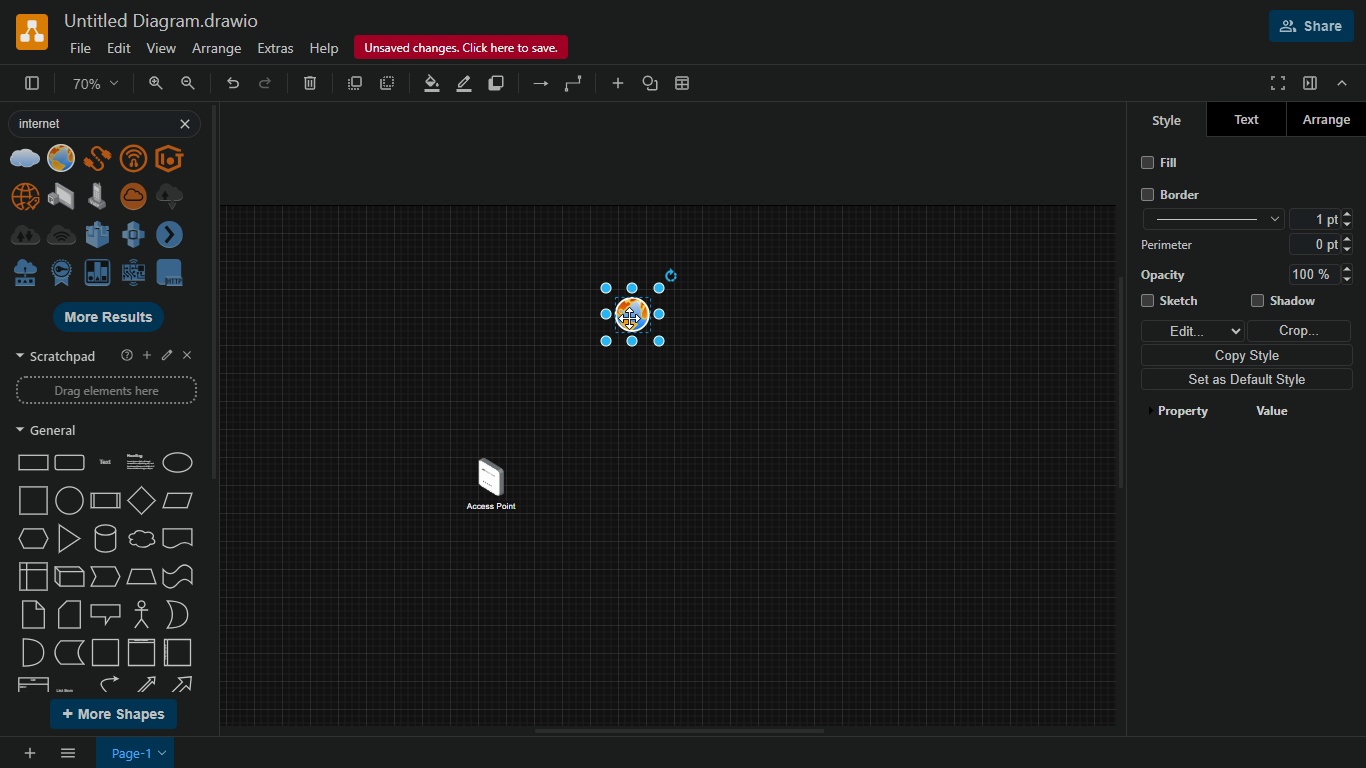 
left_click([629, 318])
 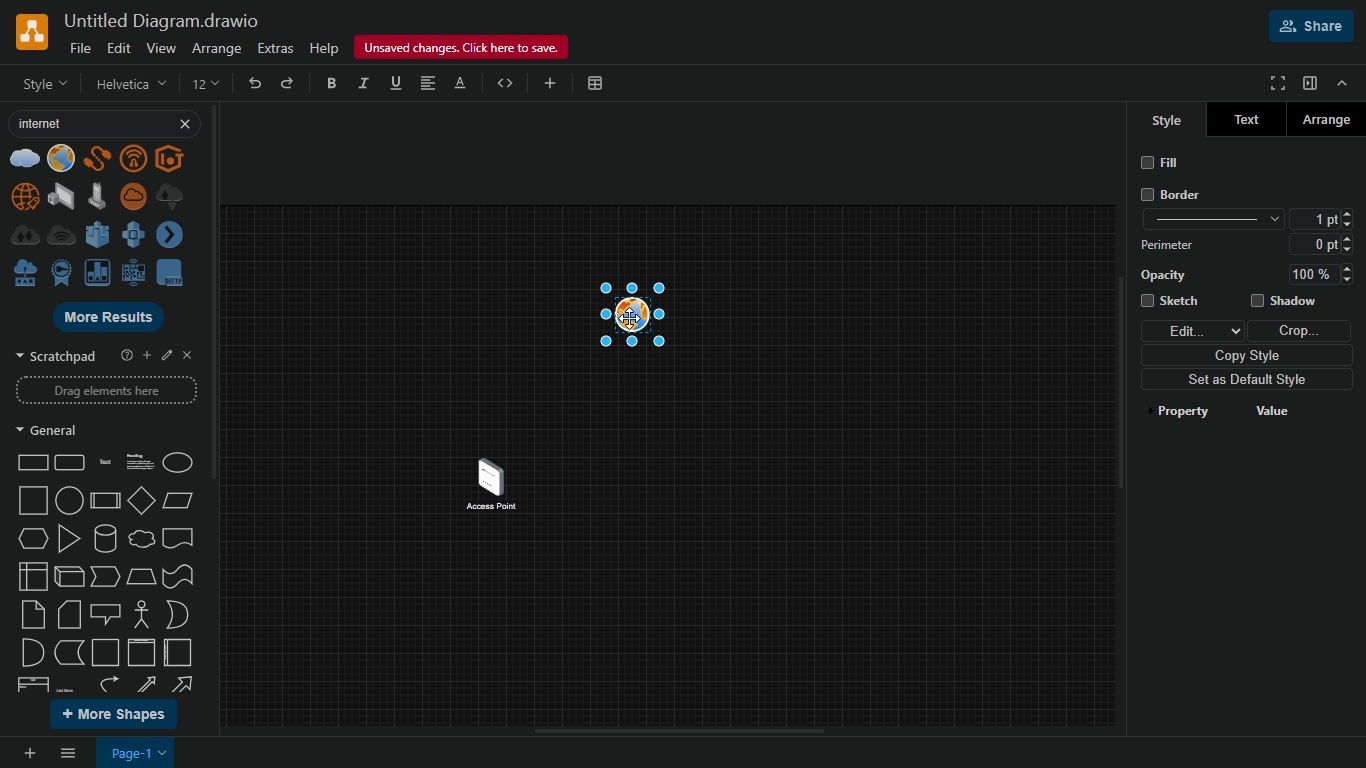 
key(Enter)
 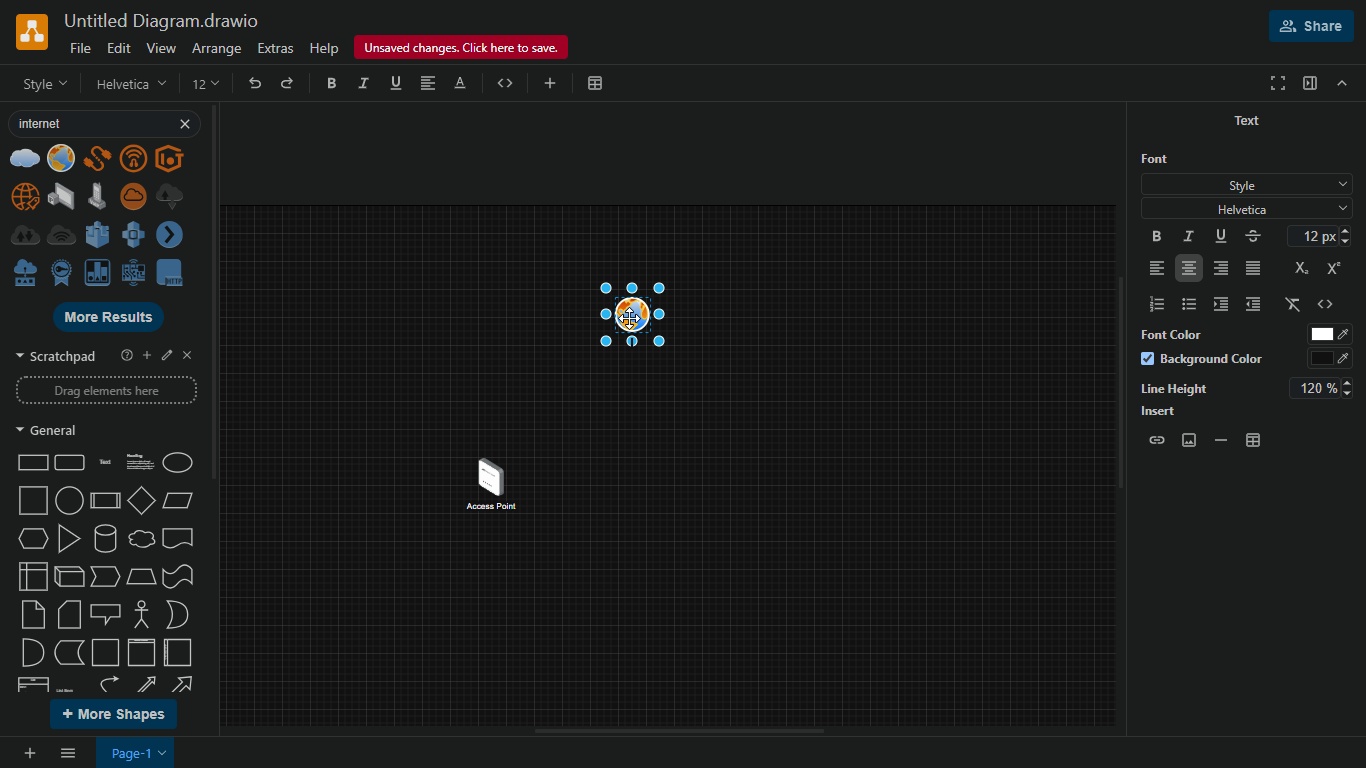 
type(Internet)
 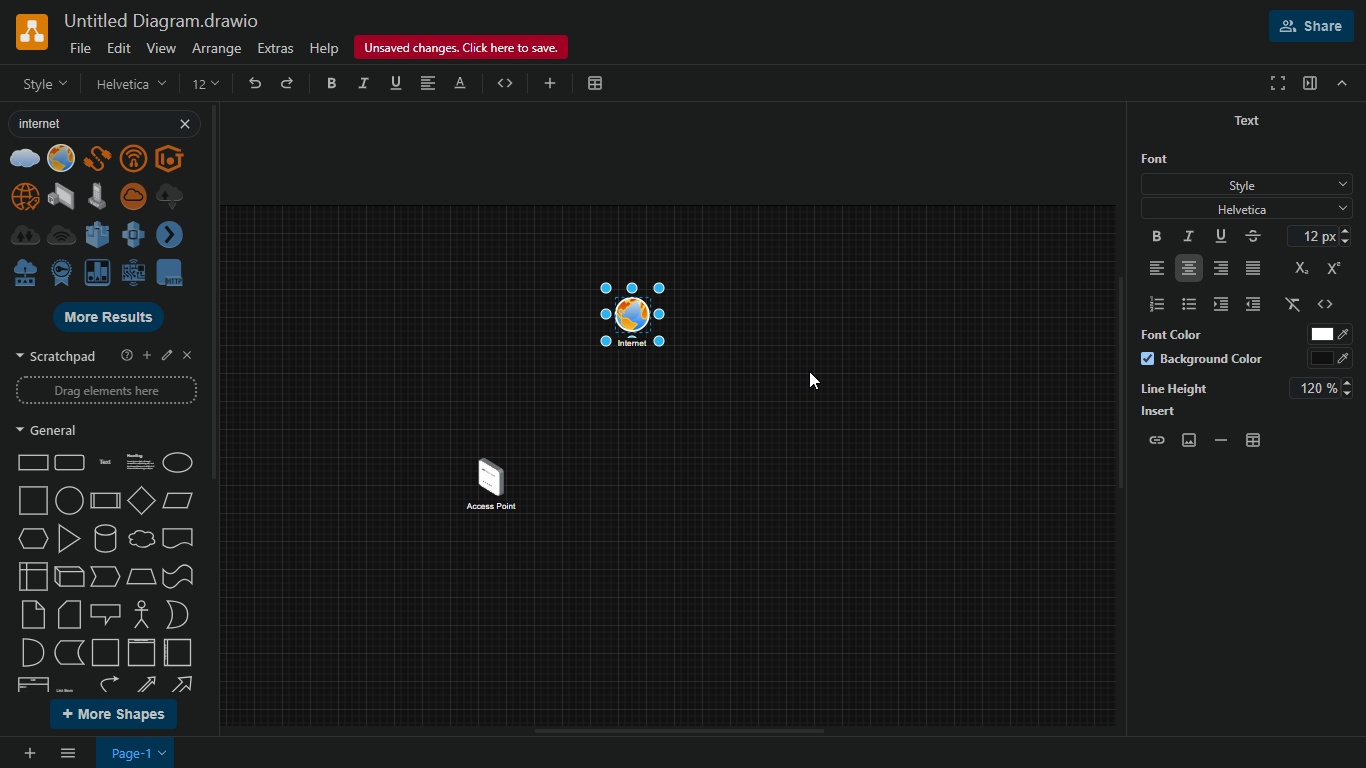 
left_click([814, 373])
 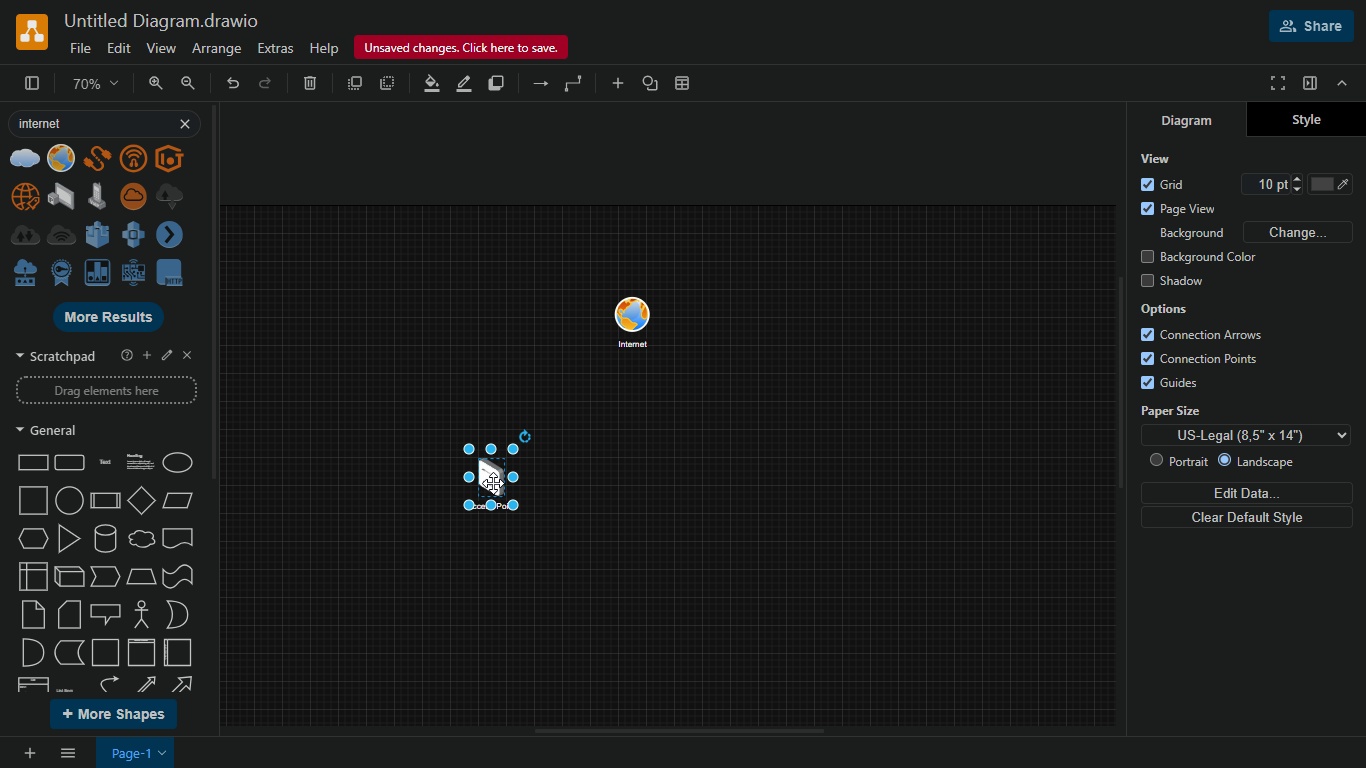 
left_click([493, 483])
 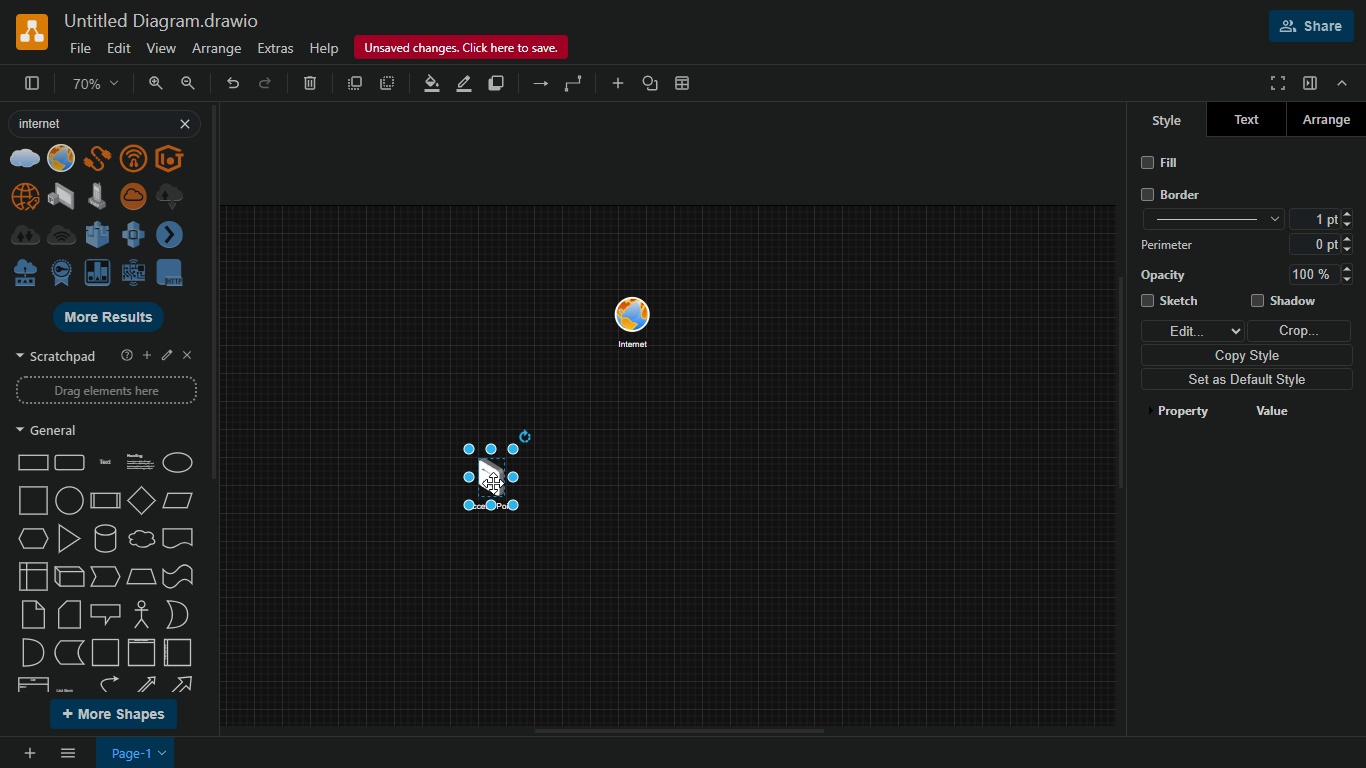 
left_click_drag(start_coordinate=[493, 483], to_coordinate=[417, 540])
 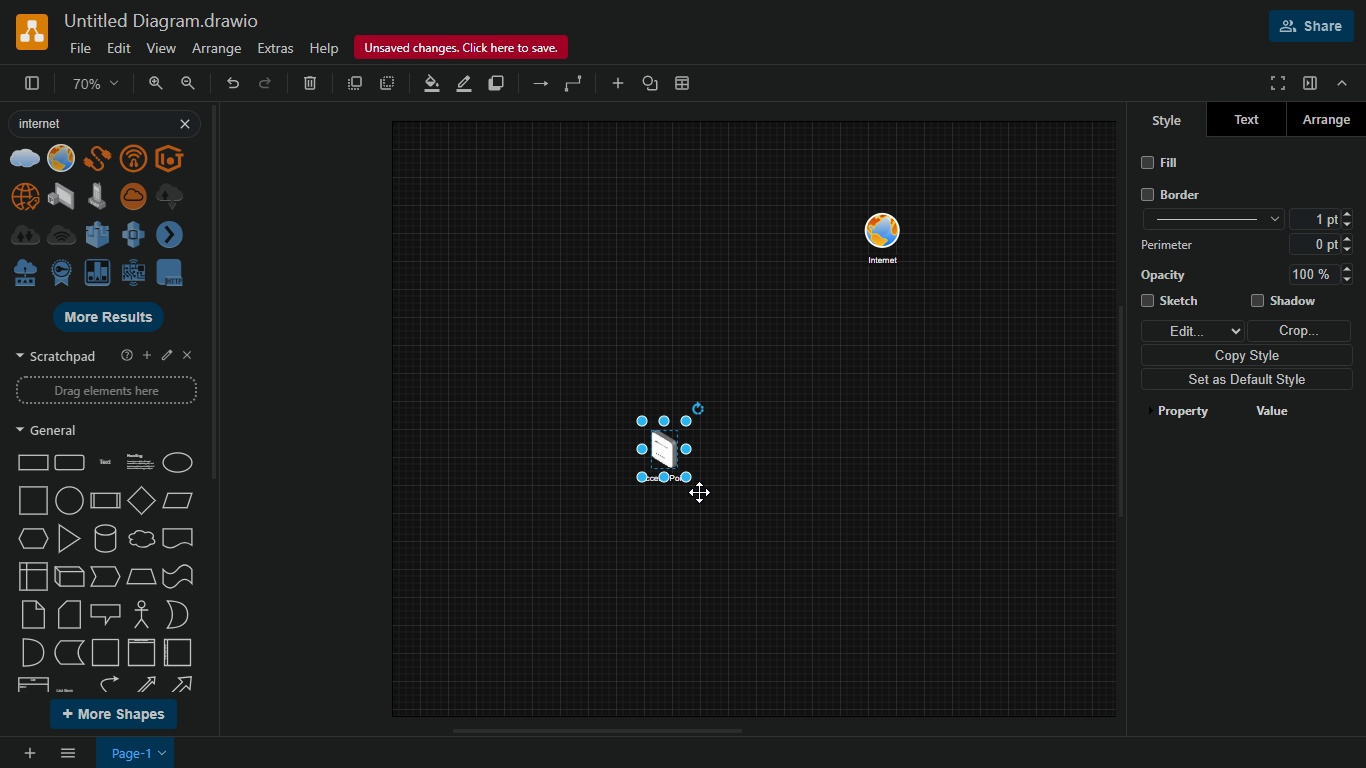 
key(Control+ControlLeft)
 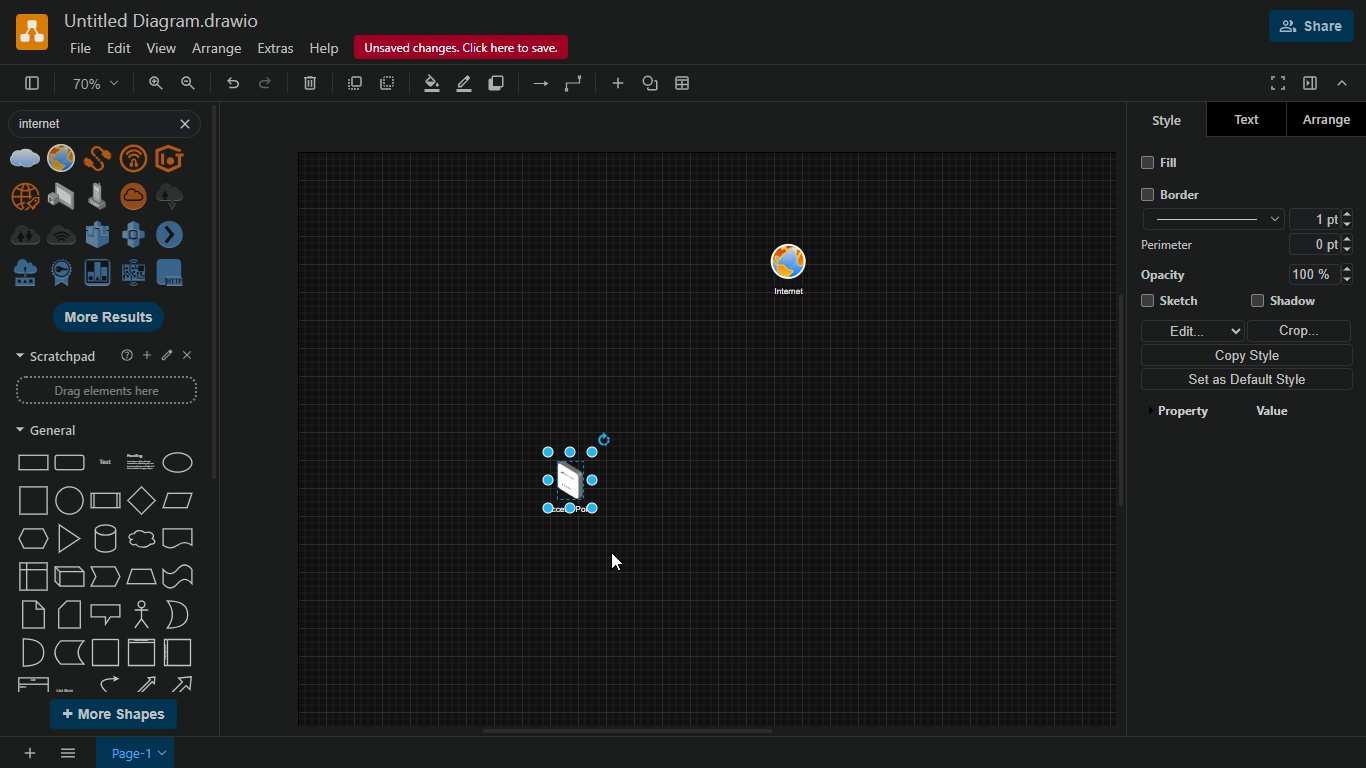 
hold_key(key=ControlLeft, duration=0.46)
scroll: coordinate [506, 565], scroll_direction: up, amount: 1.0
 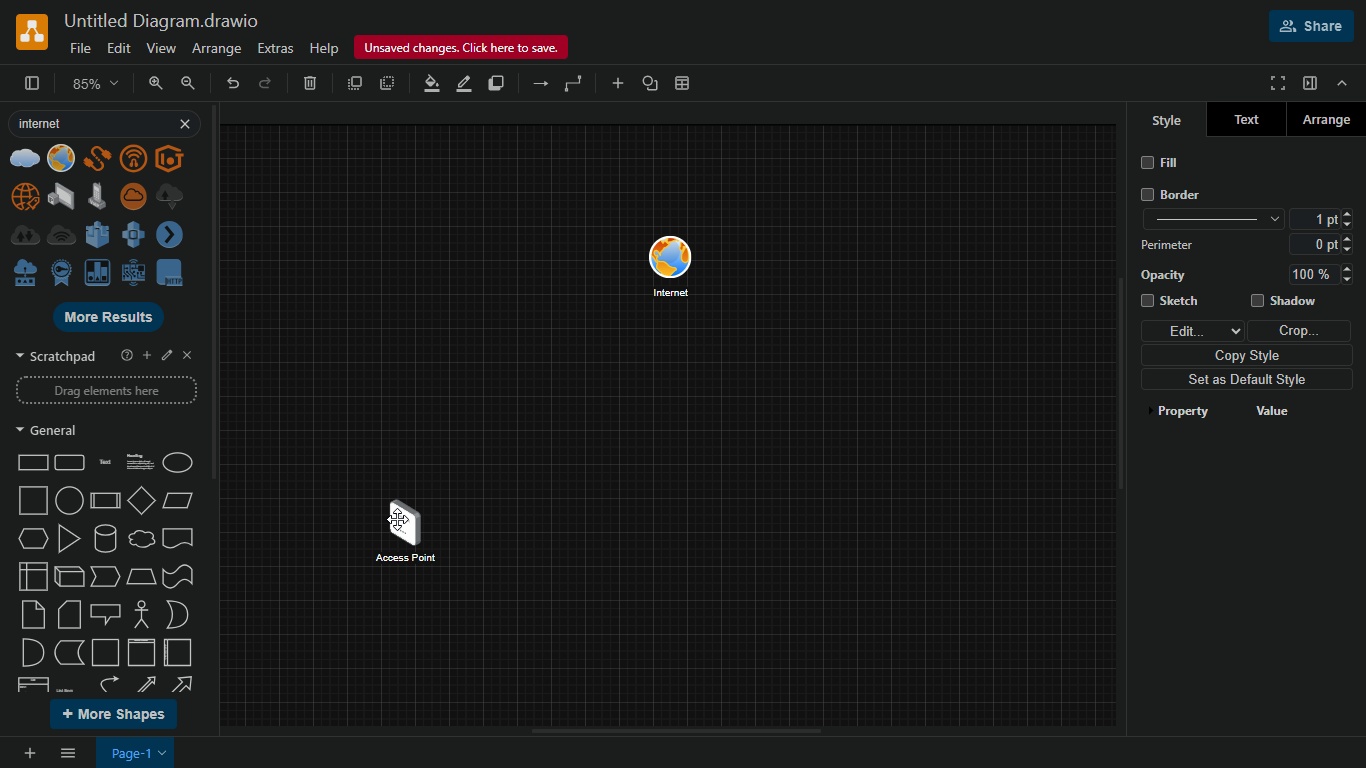 
hold_key(key=ControlLeft, duration=1.08)
 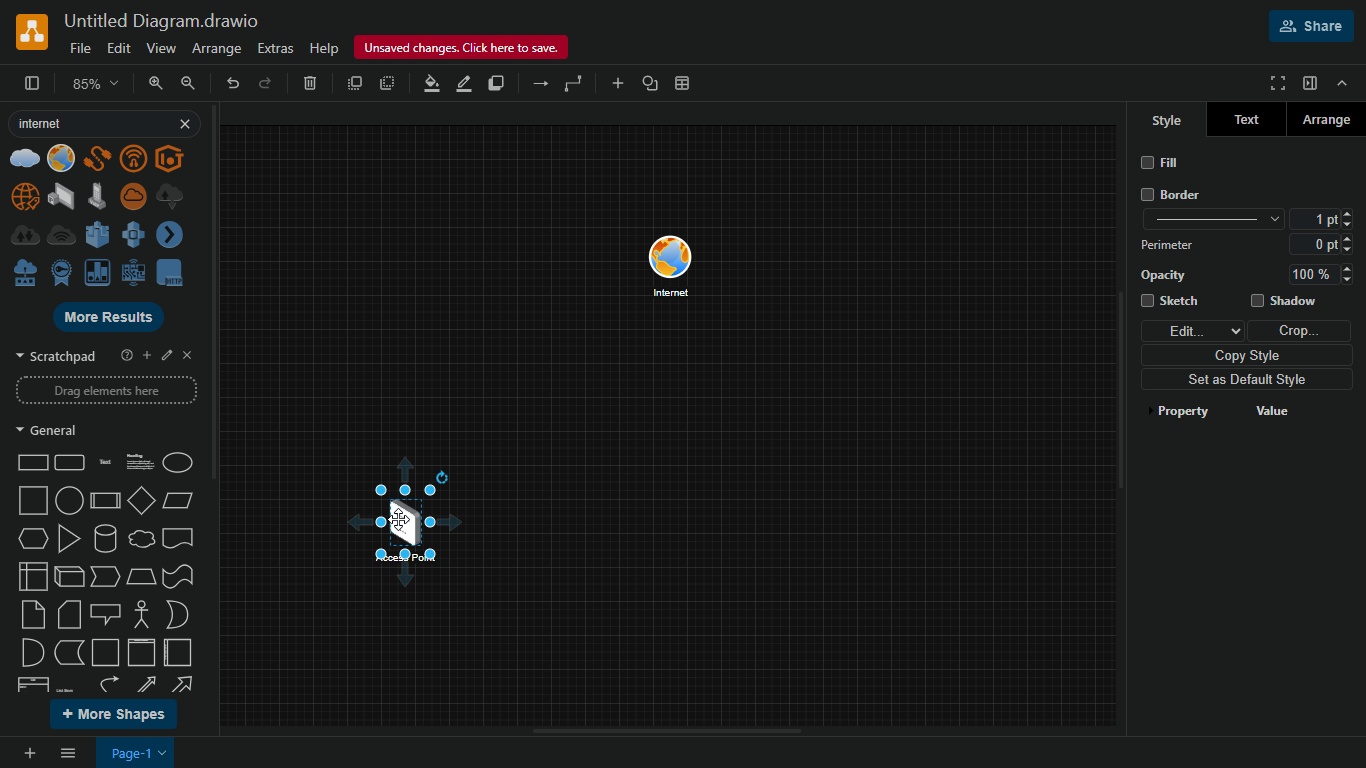 
left_click([398, 519])
 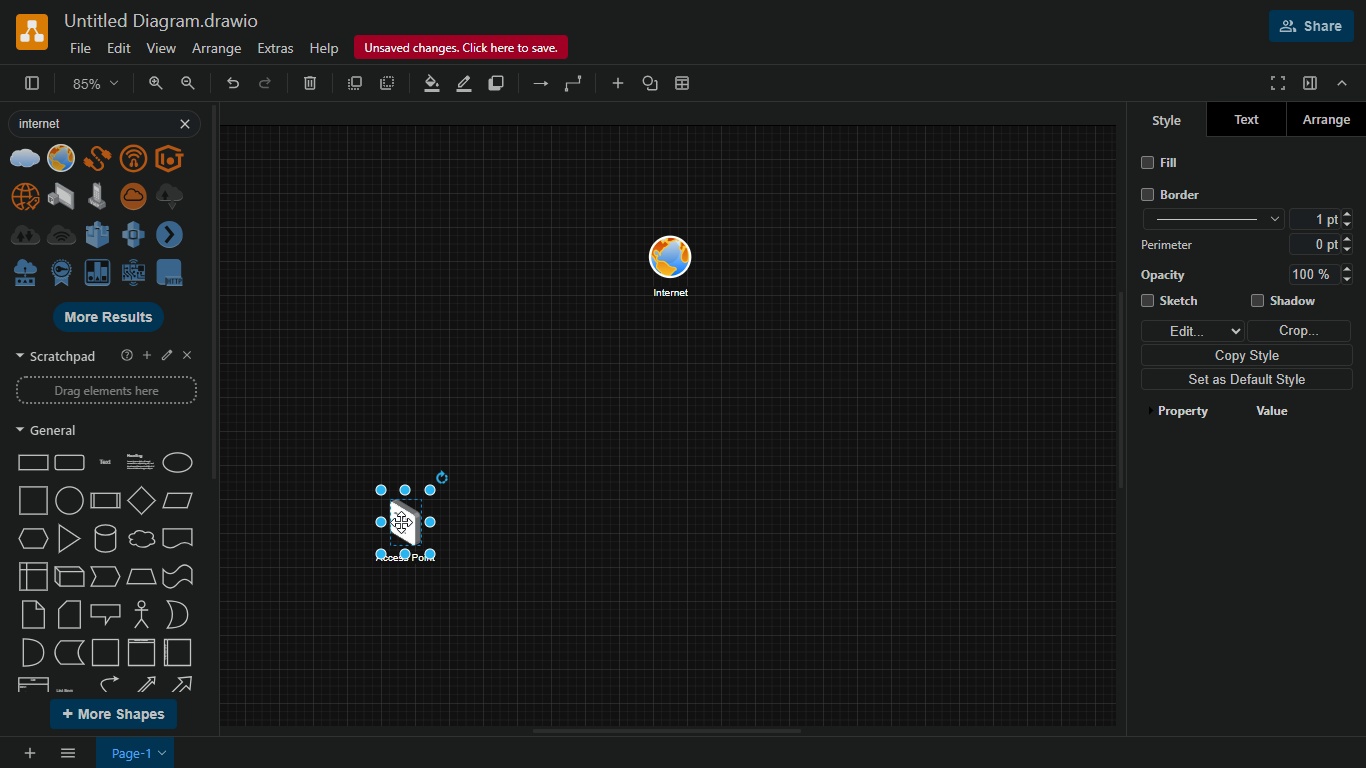 
left_click_drag(start_coordinate=[401, 522], to_coordinate=[427, 508])
 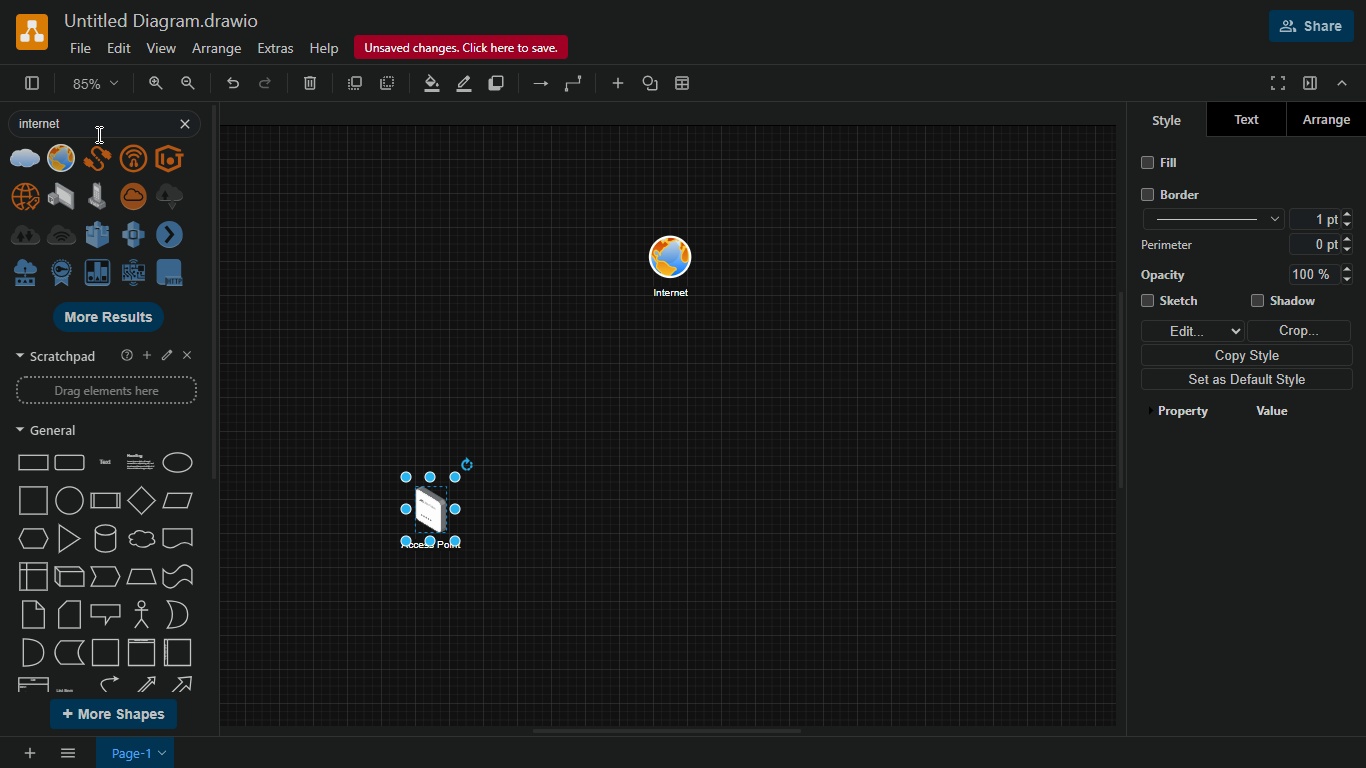 
left_click([97, 134])
 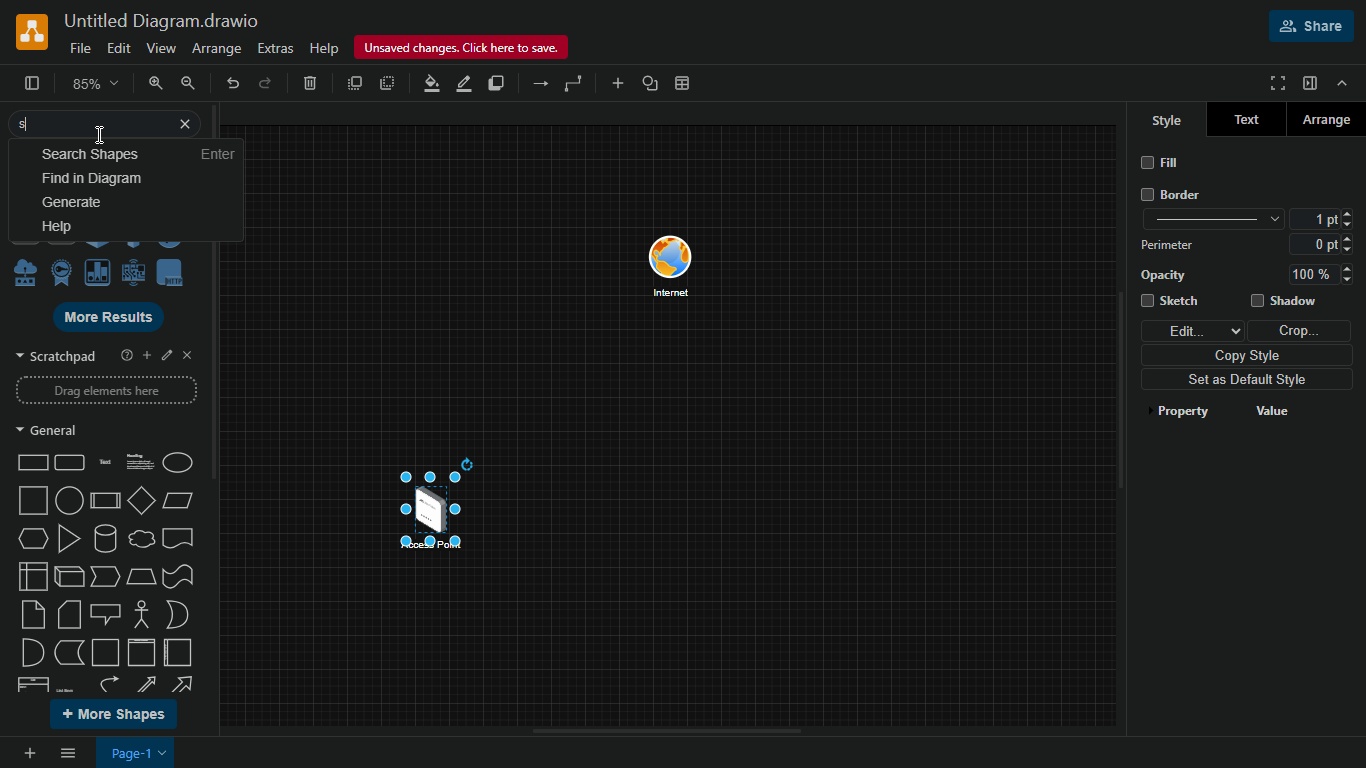 
type(switch)
 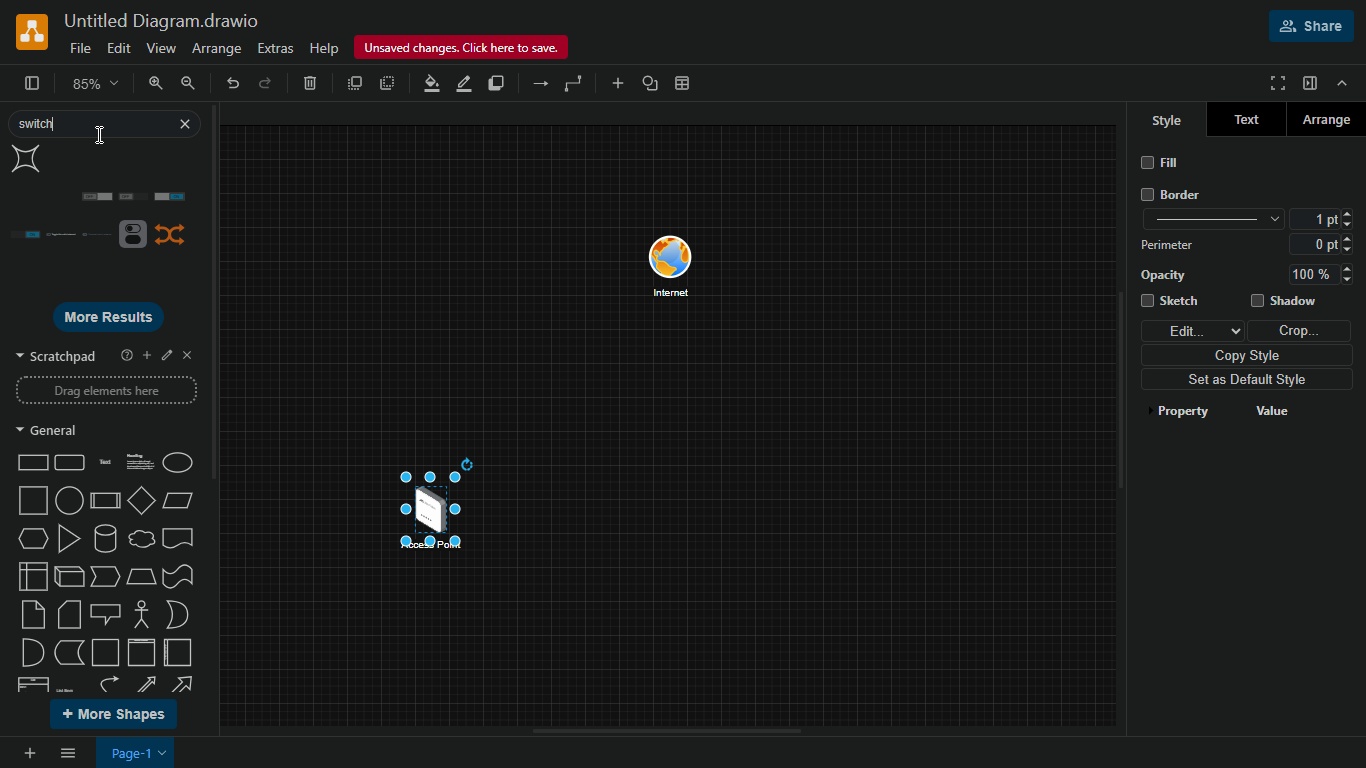 
key(Enter)
 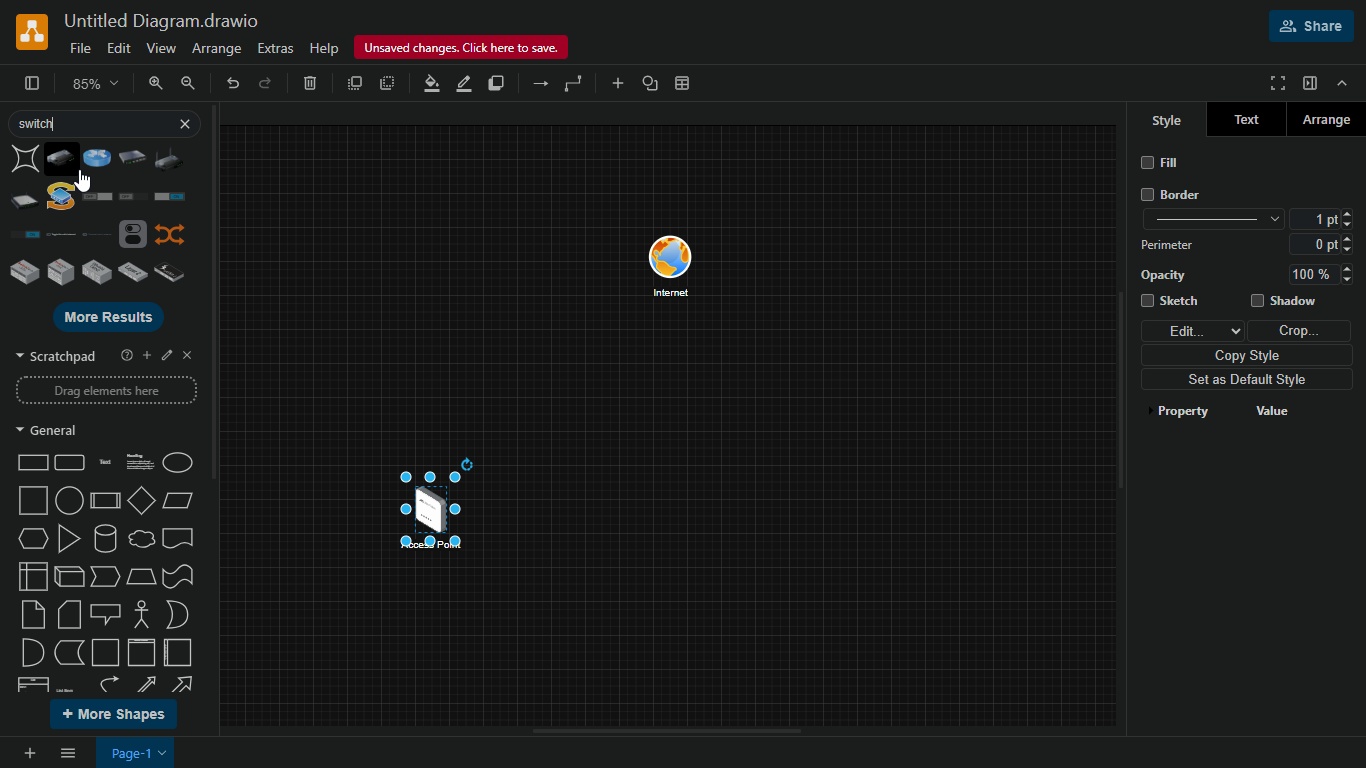 
left_click([94, 150])
 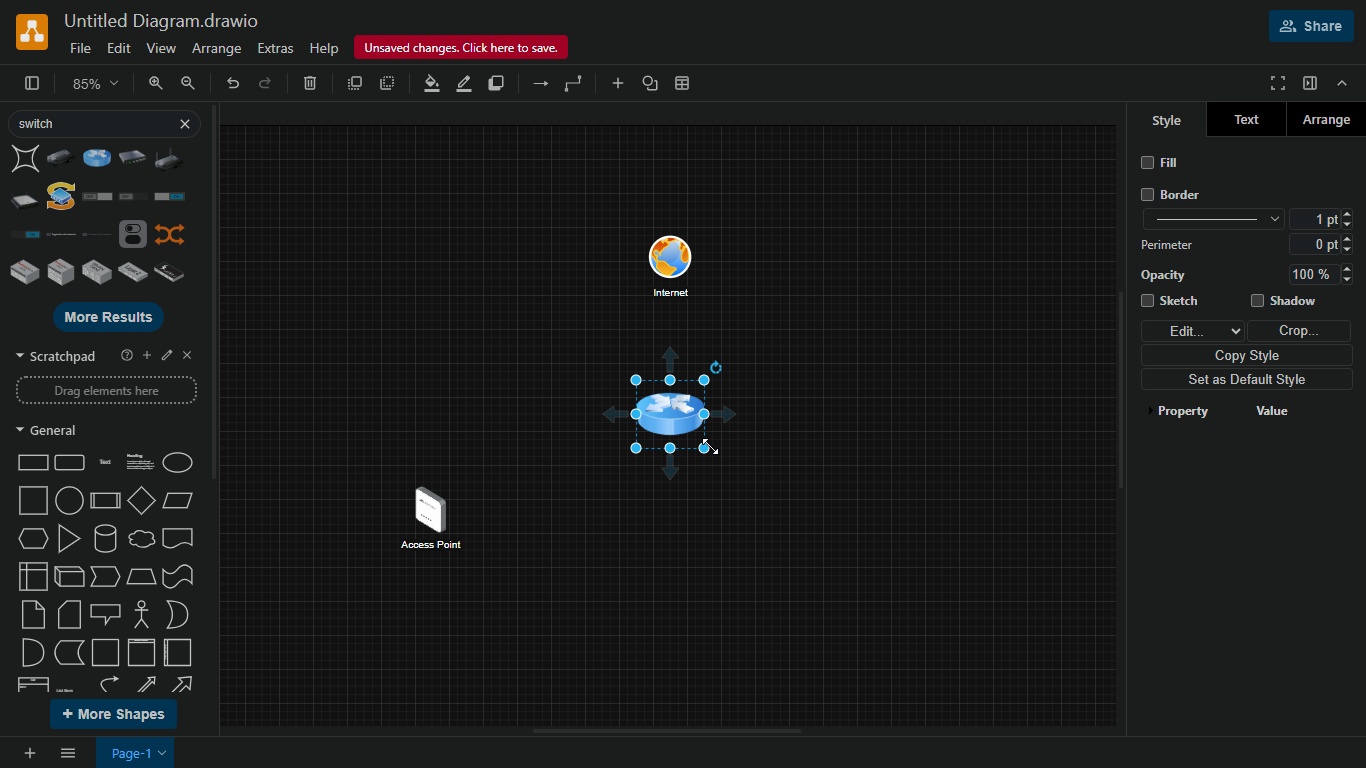 
left_click_drag(start_coordinate=[706, 445], to_coordinate=[680, 417])
 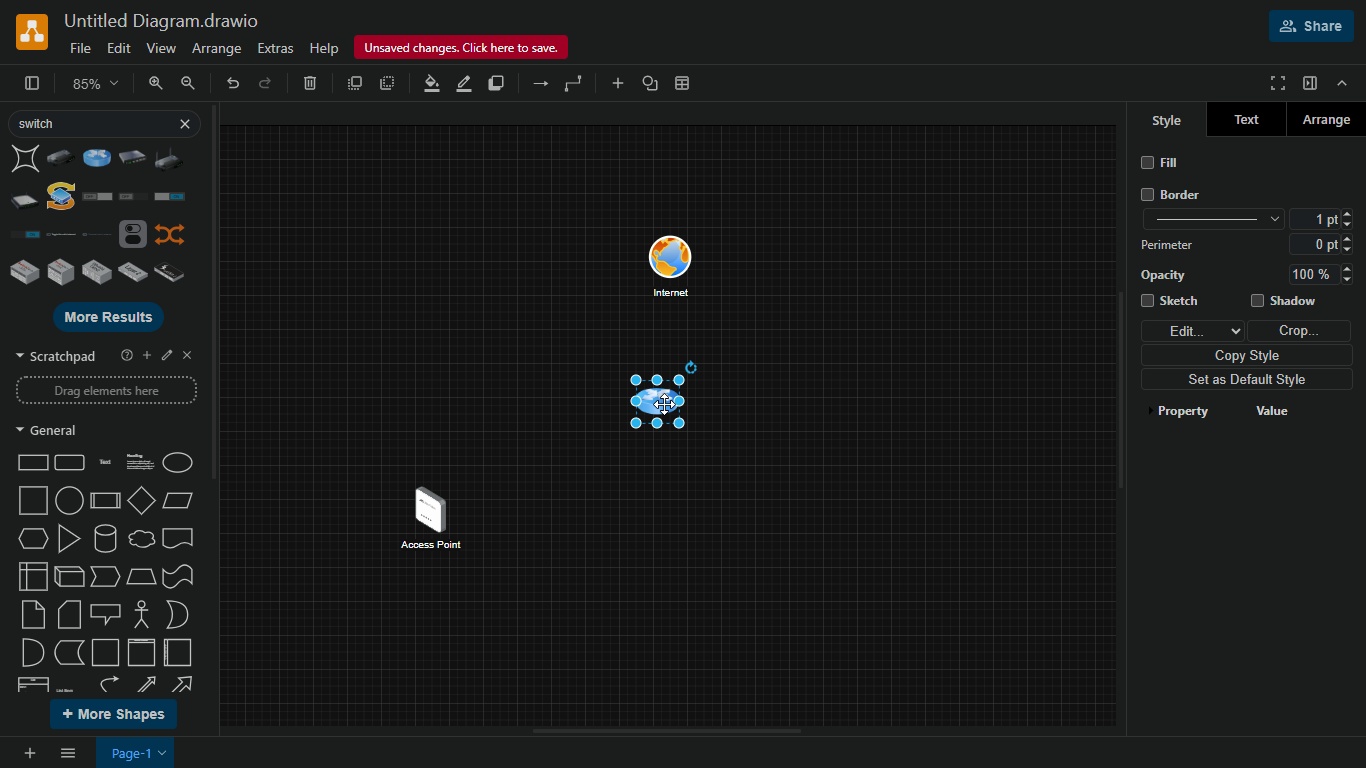 
left_click_drag(start_coordinate=[664, 404], to_coordinate=[675, 369])
 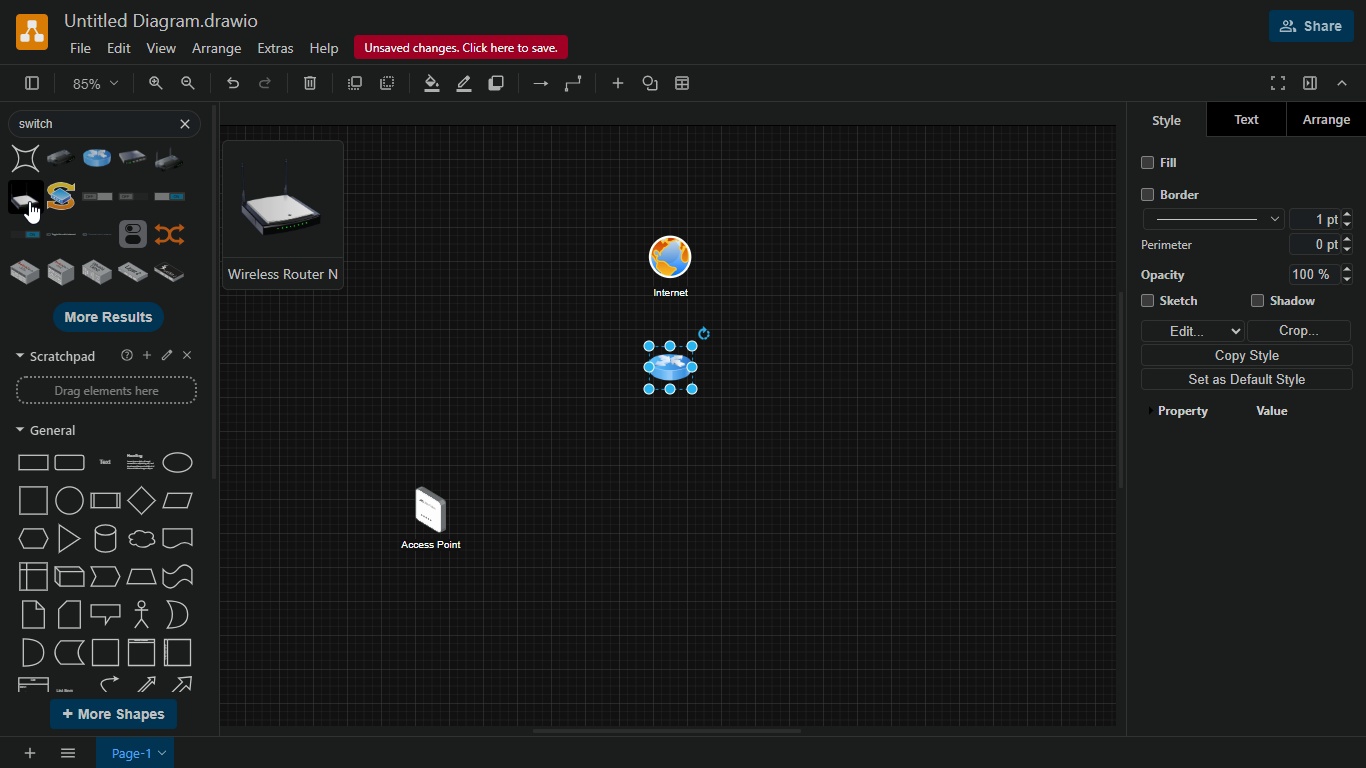 
wait(5.65)
 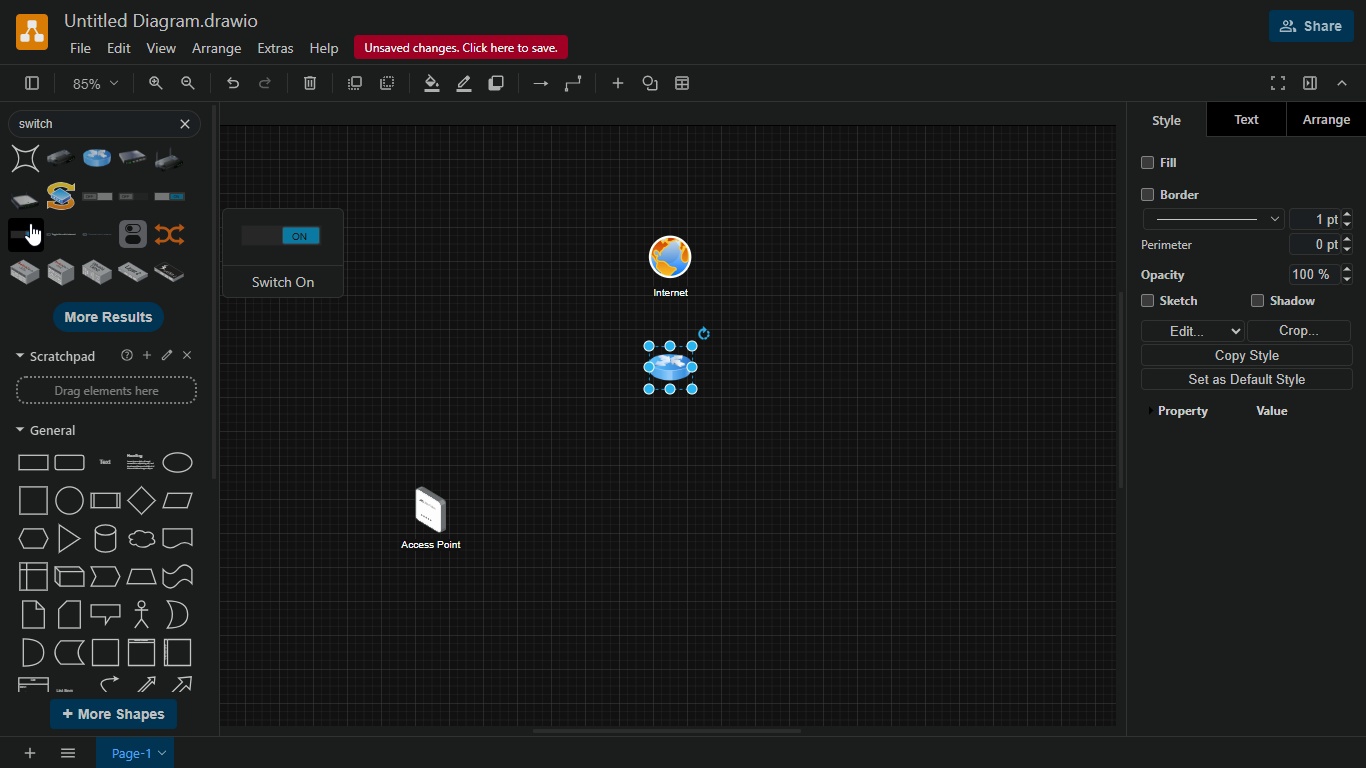 
left_click([84, 119])
 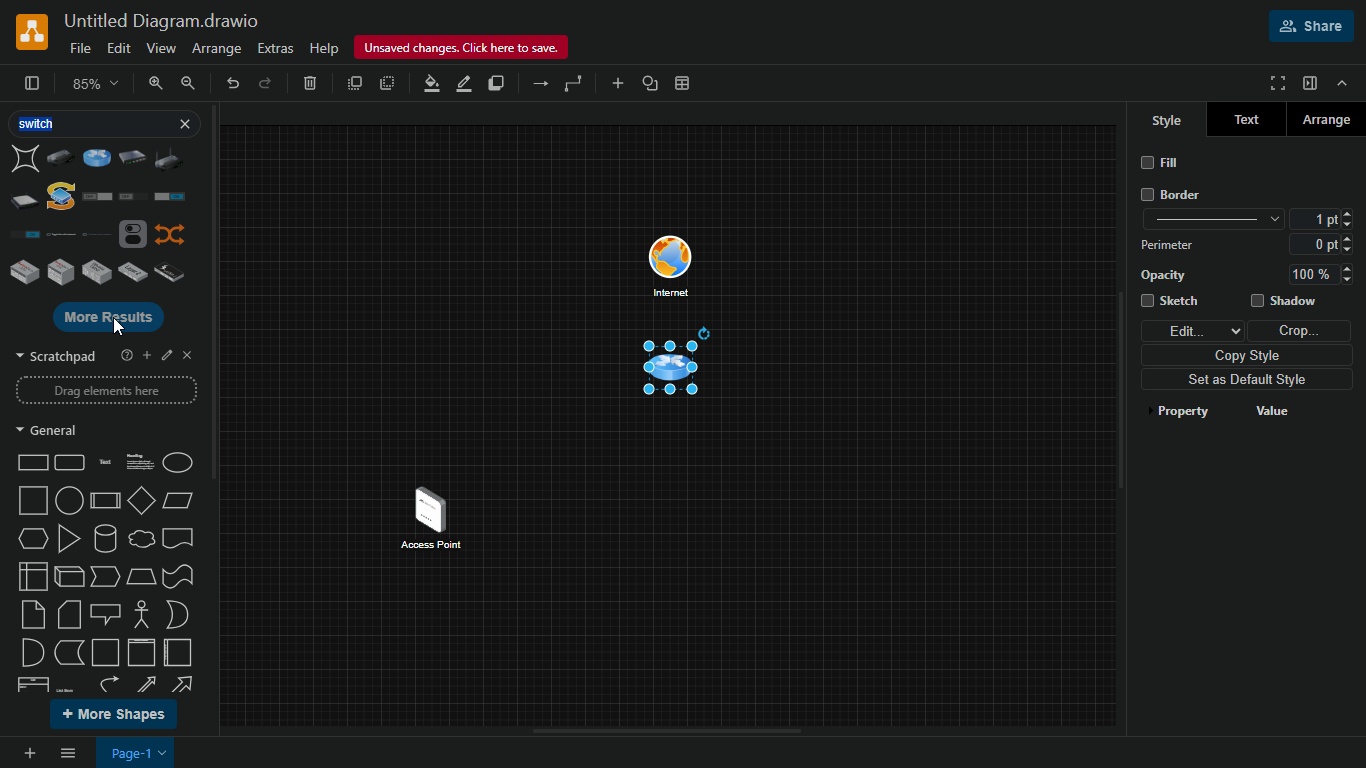 
mouse_move([145, 339])
 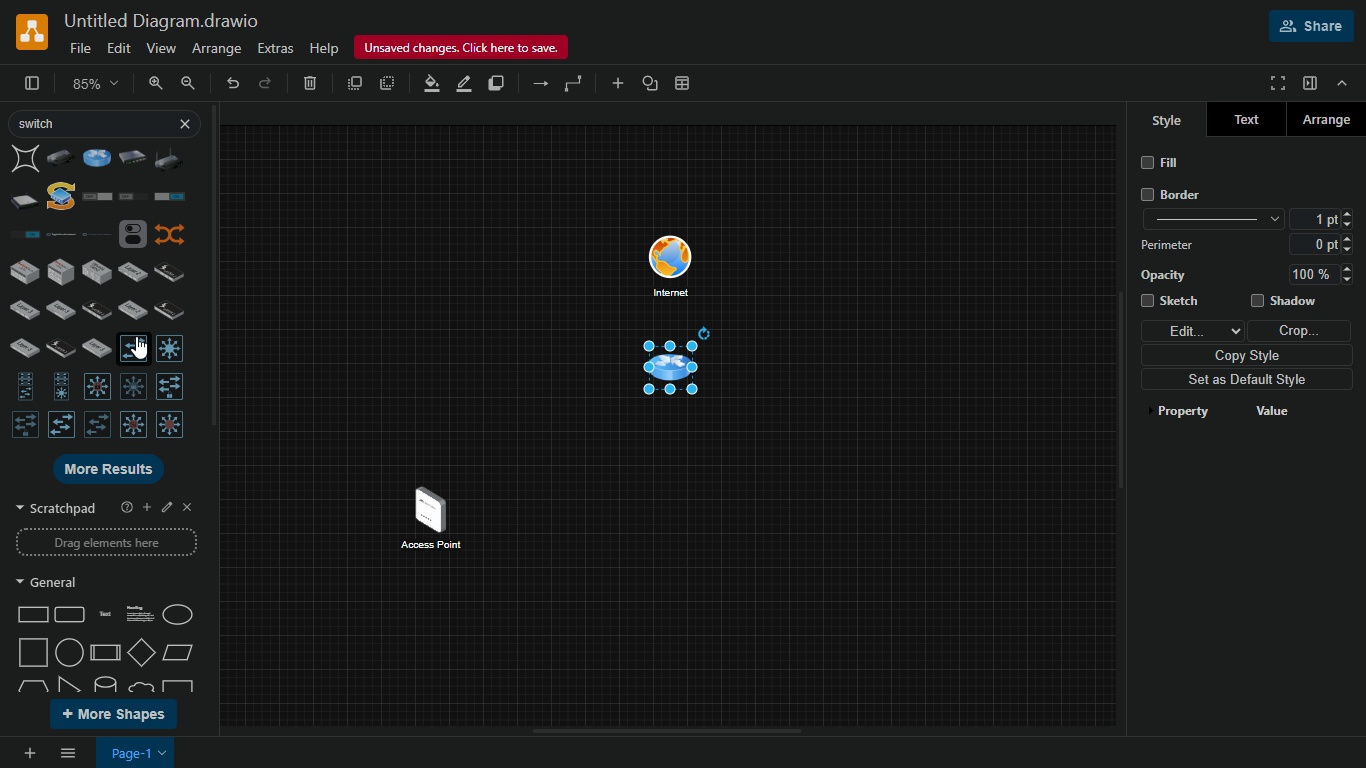 
left_click([136, 336])
 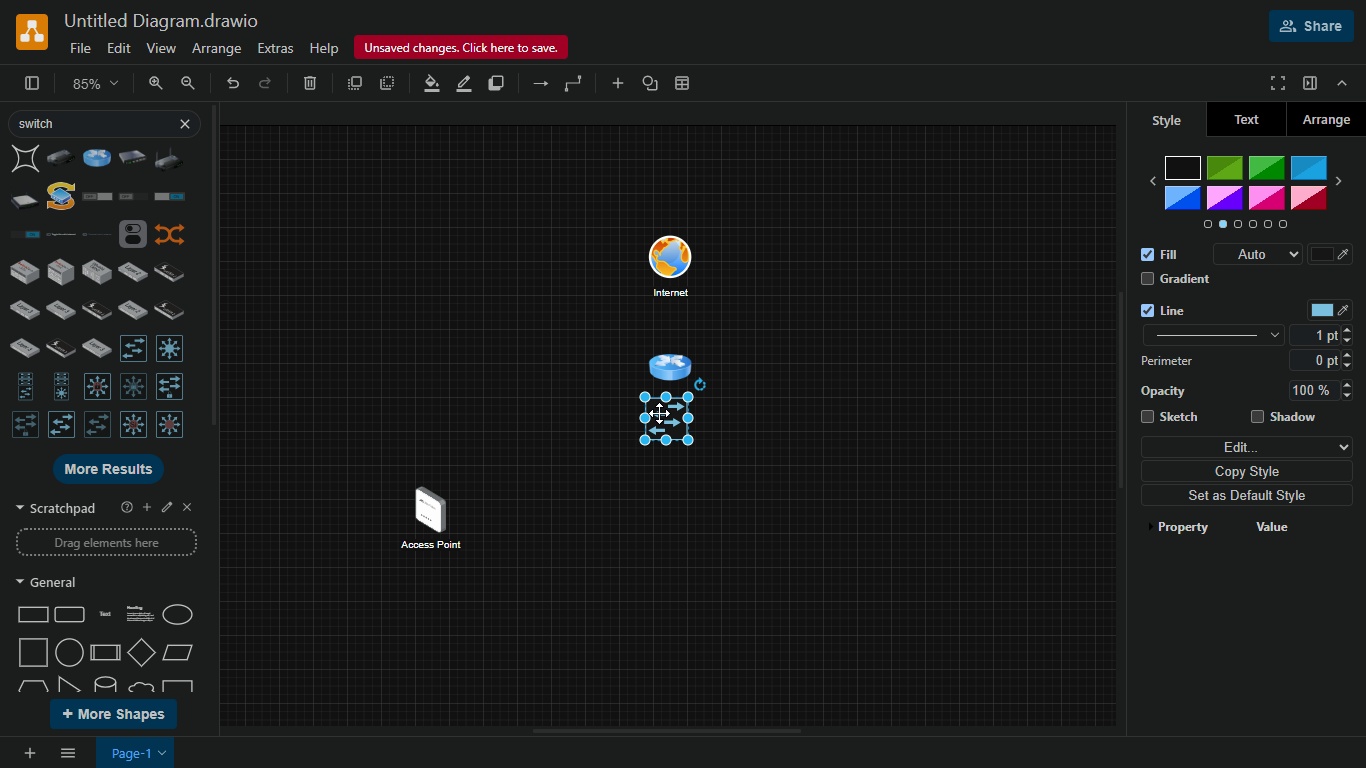 
left_click_drag(start_coordinate=[666, 422], to_coordinate=[571, 533])
 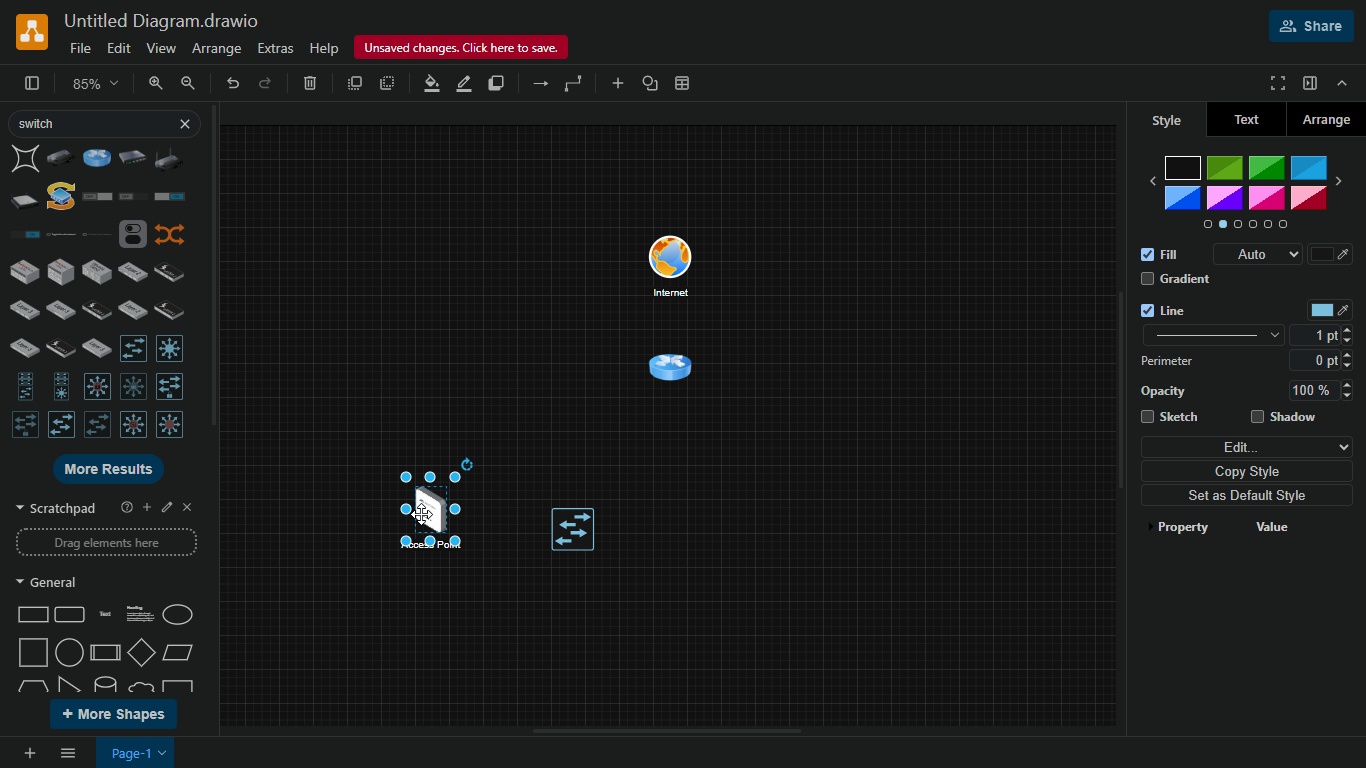 
left_click_drag(start_coordinate=[421, 514], to_coordinate=[350, 660])
 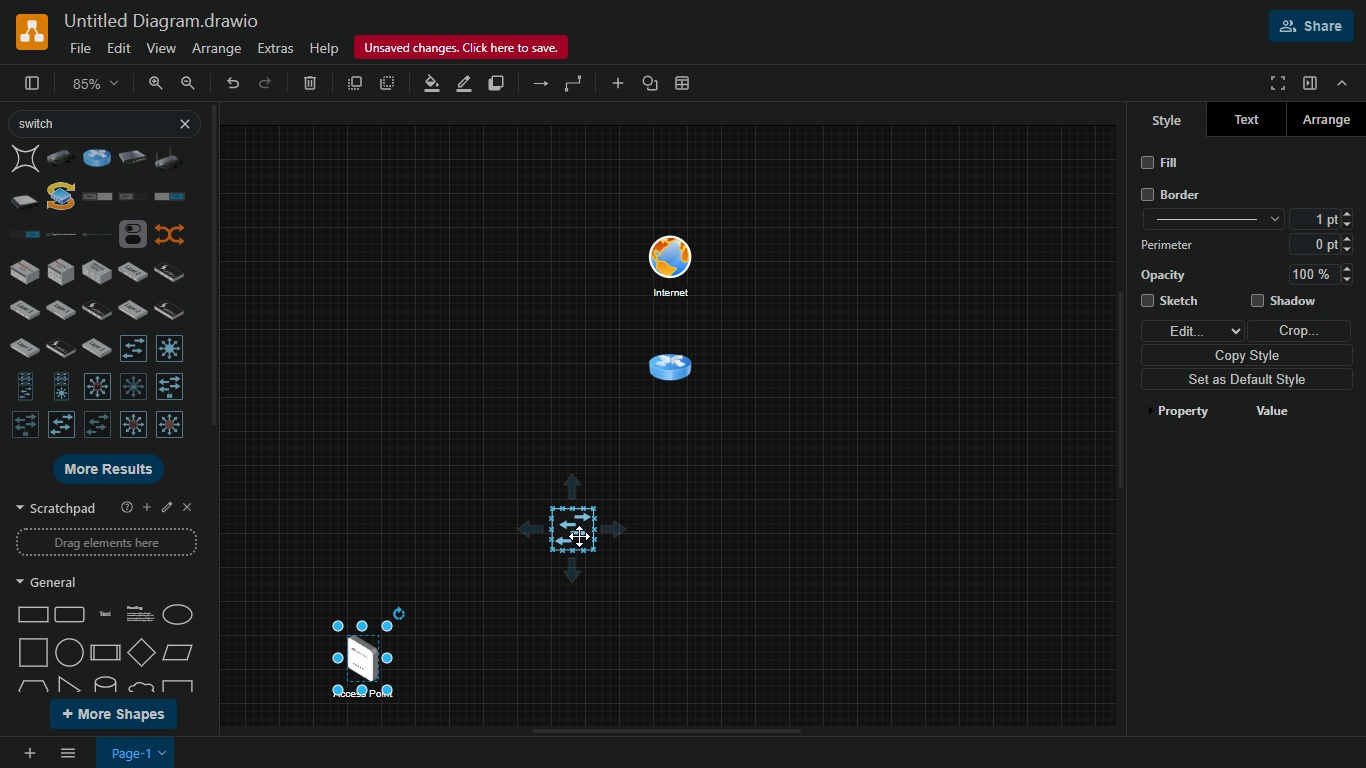 
left_click_drag(start_coordinate=[579, 536], to_coordinate=[328, 515])
 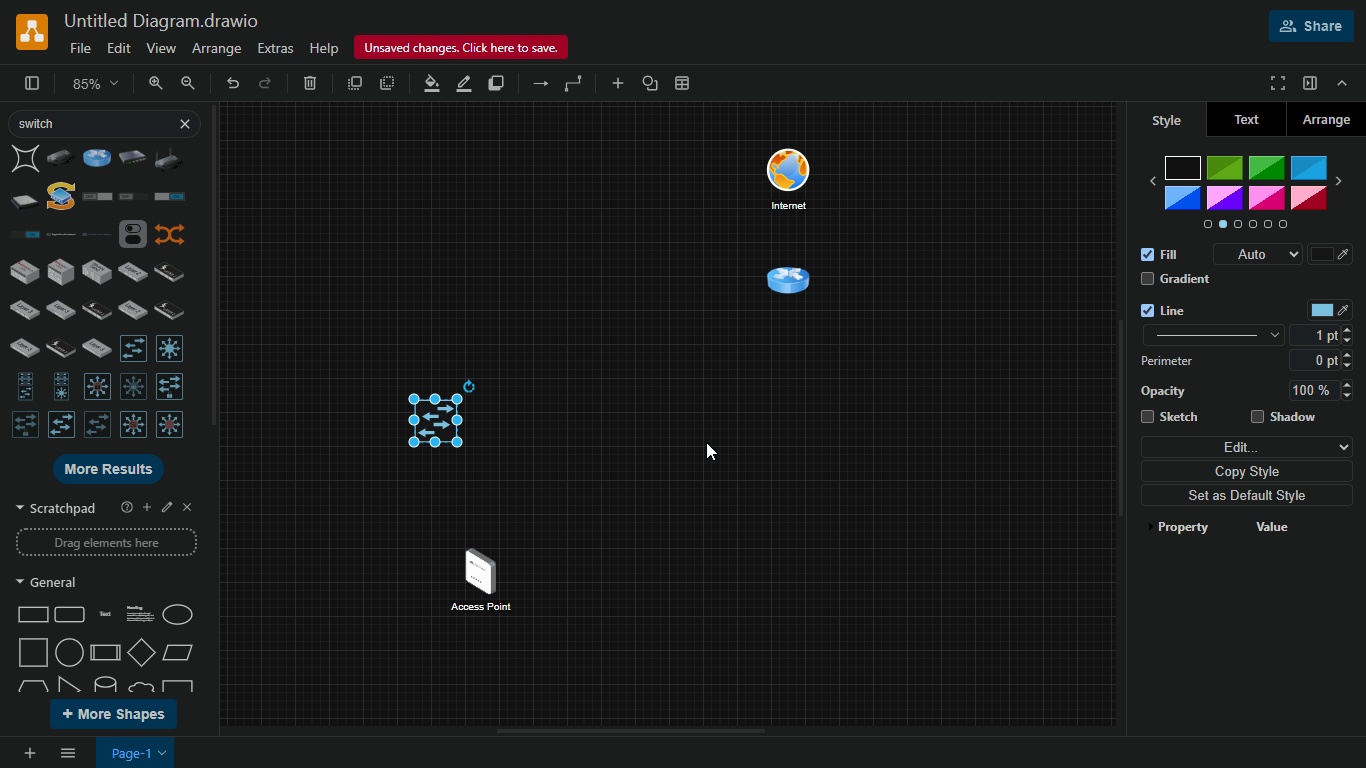 
hold_key(key=ControlLeft, duration=0.53)
scroll: coordinate [699, 447], scroll_direction: down, amount: 3.0